 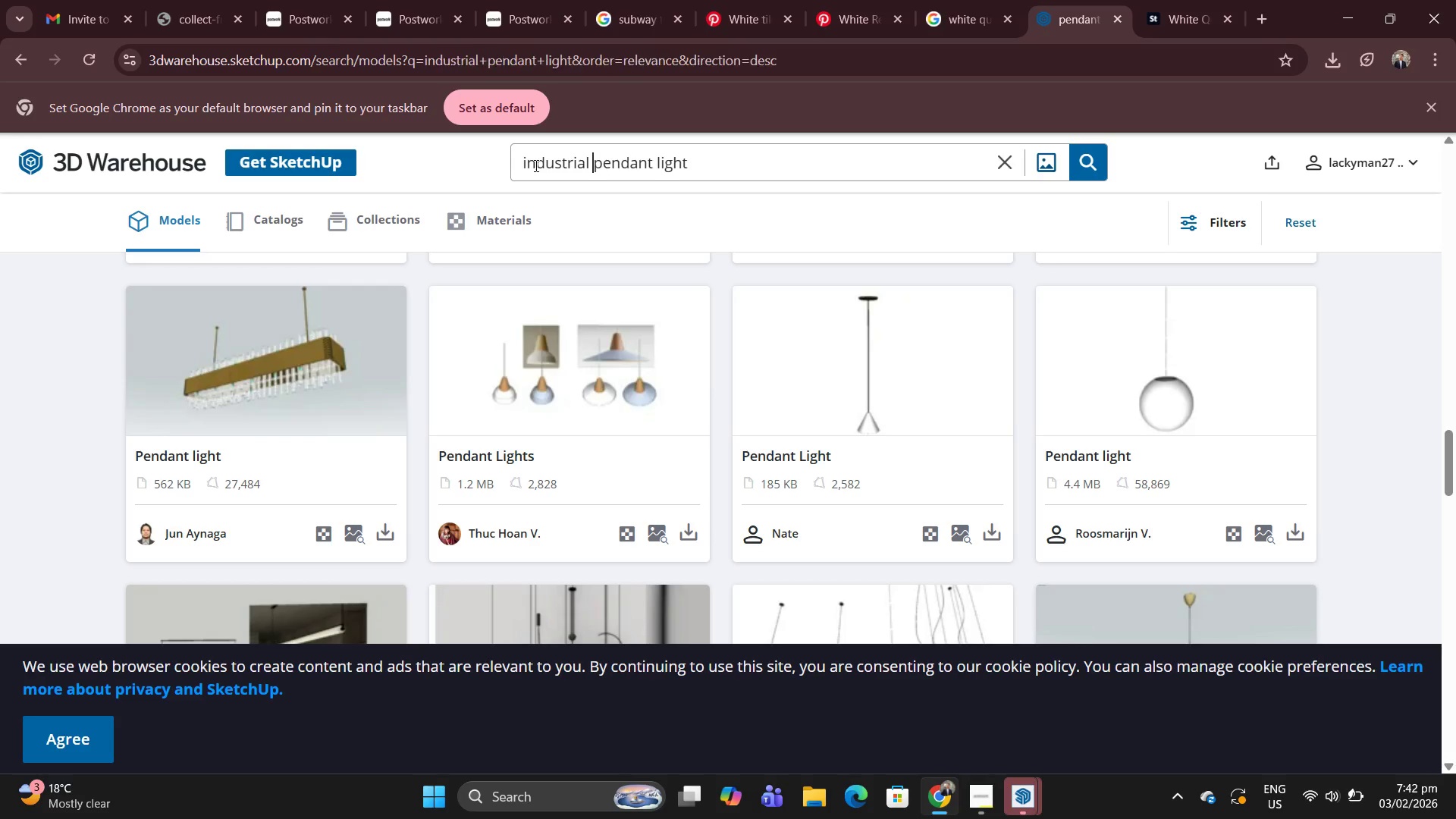 
scroll: coordinate [1120, 435], scroll_direction: up, amount: 17.0
 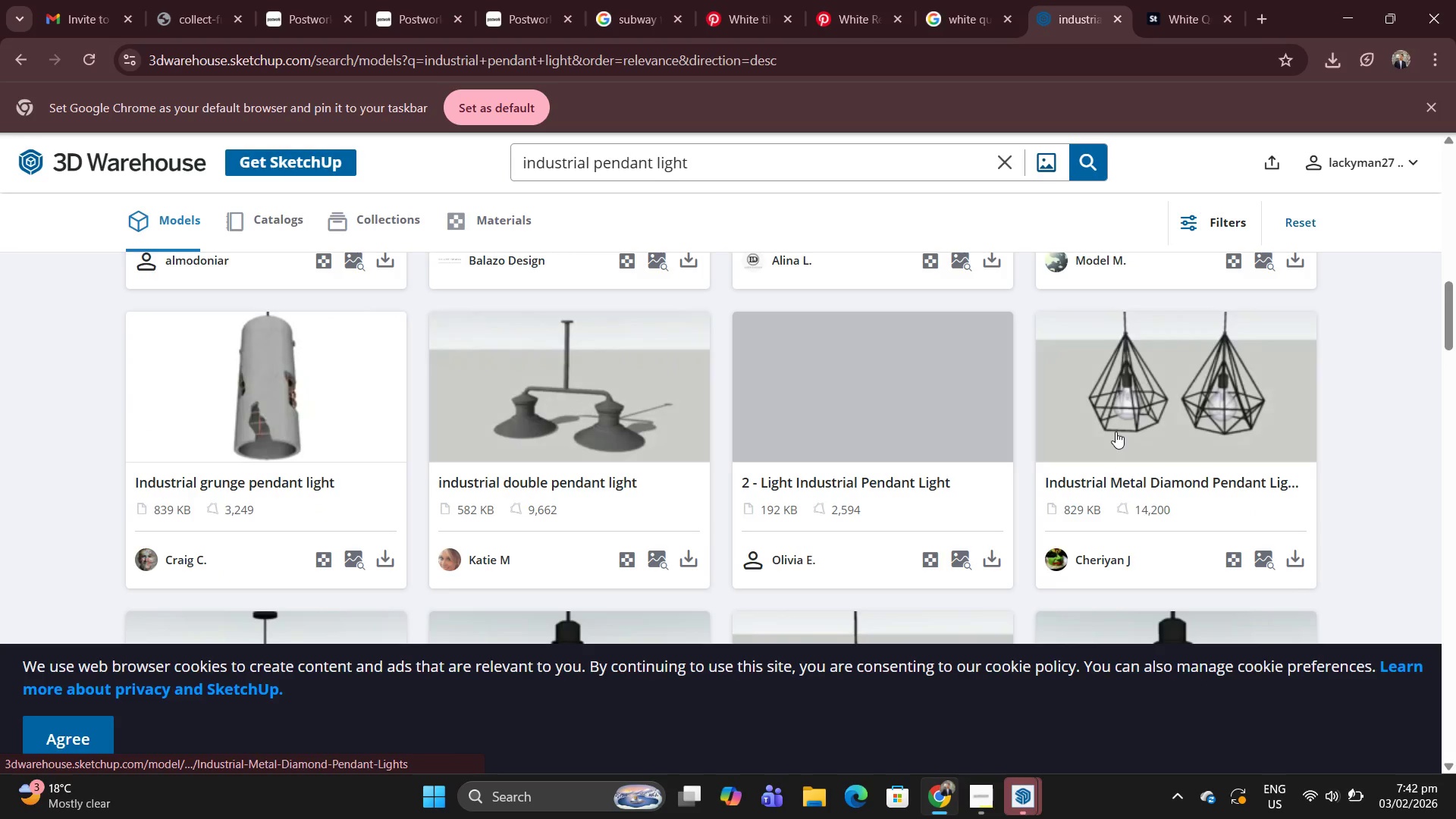 
scroll: coordinate [1113, 433], scroll_direction: down, amount: 1.0
 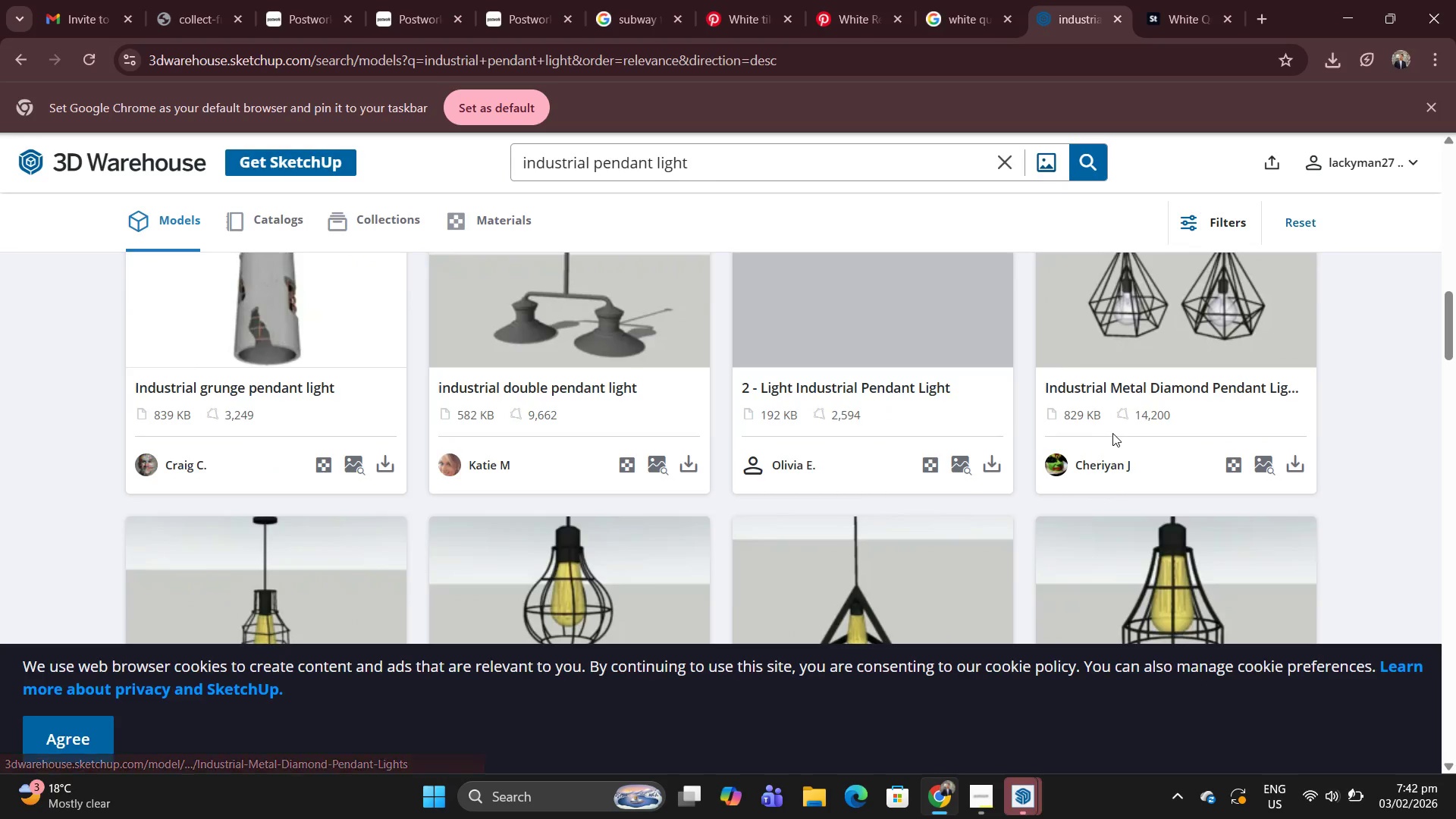 
scroll: coordinate [1109, 427], scroll_direction: up, amount: 12.0
 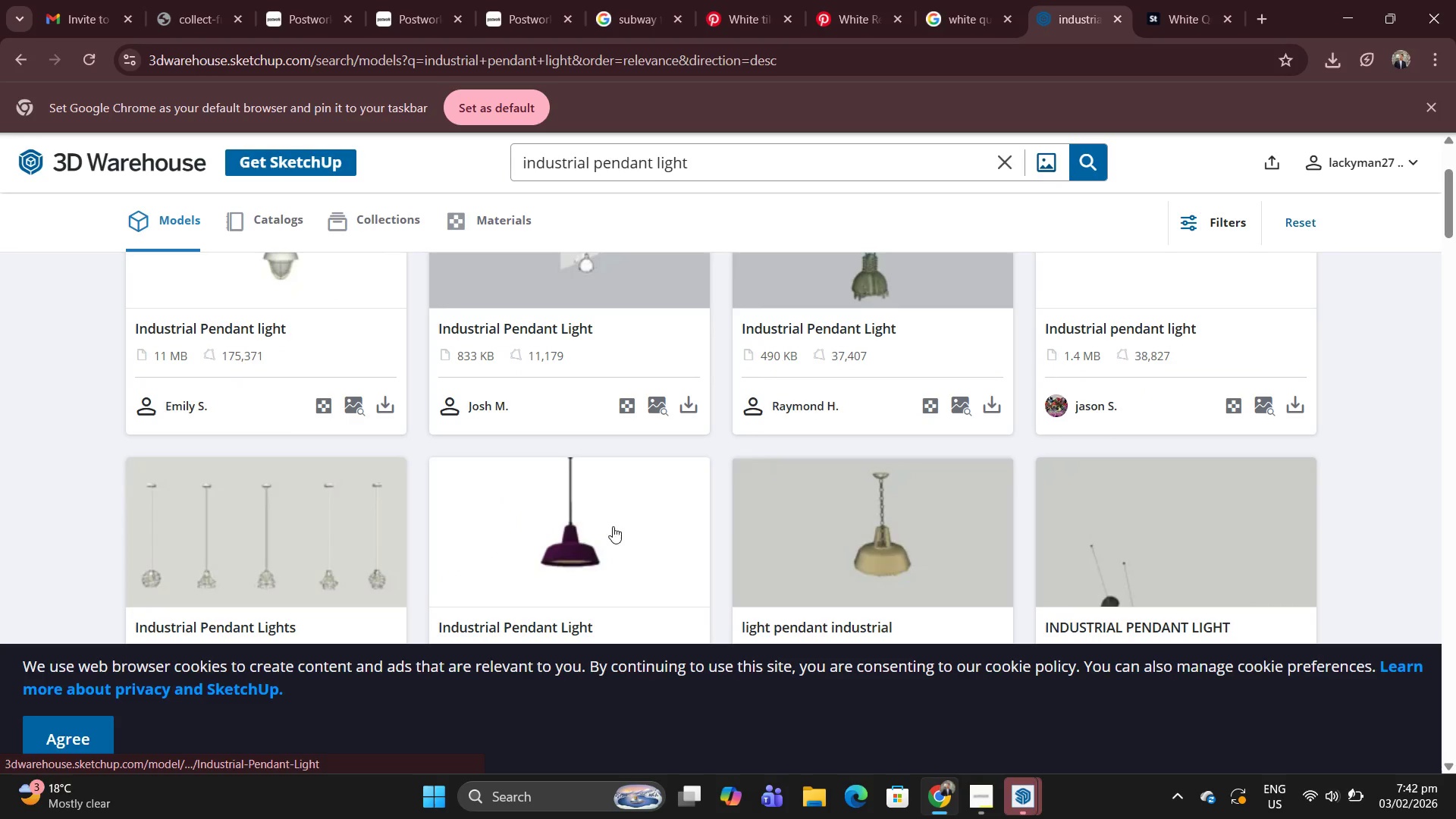 
left_click([619, 462])
 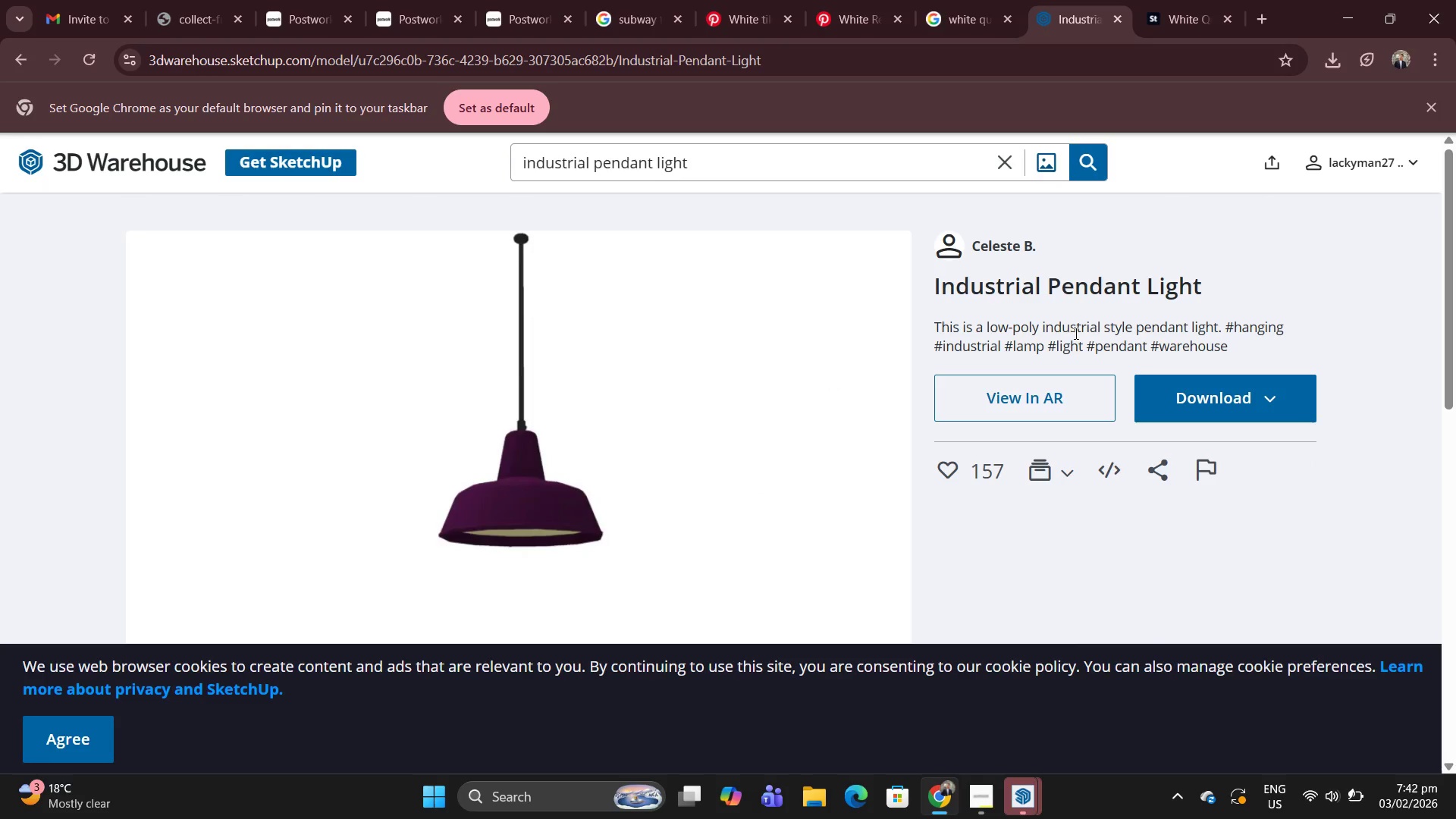 
scroll: coordinate [636, 507], scroll_direction: down, amount: 1.0
 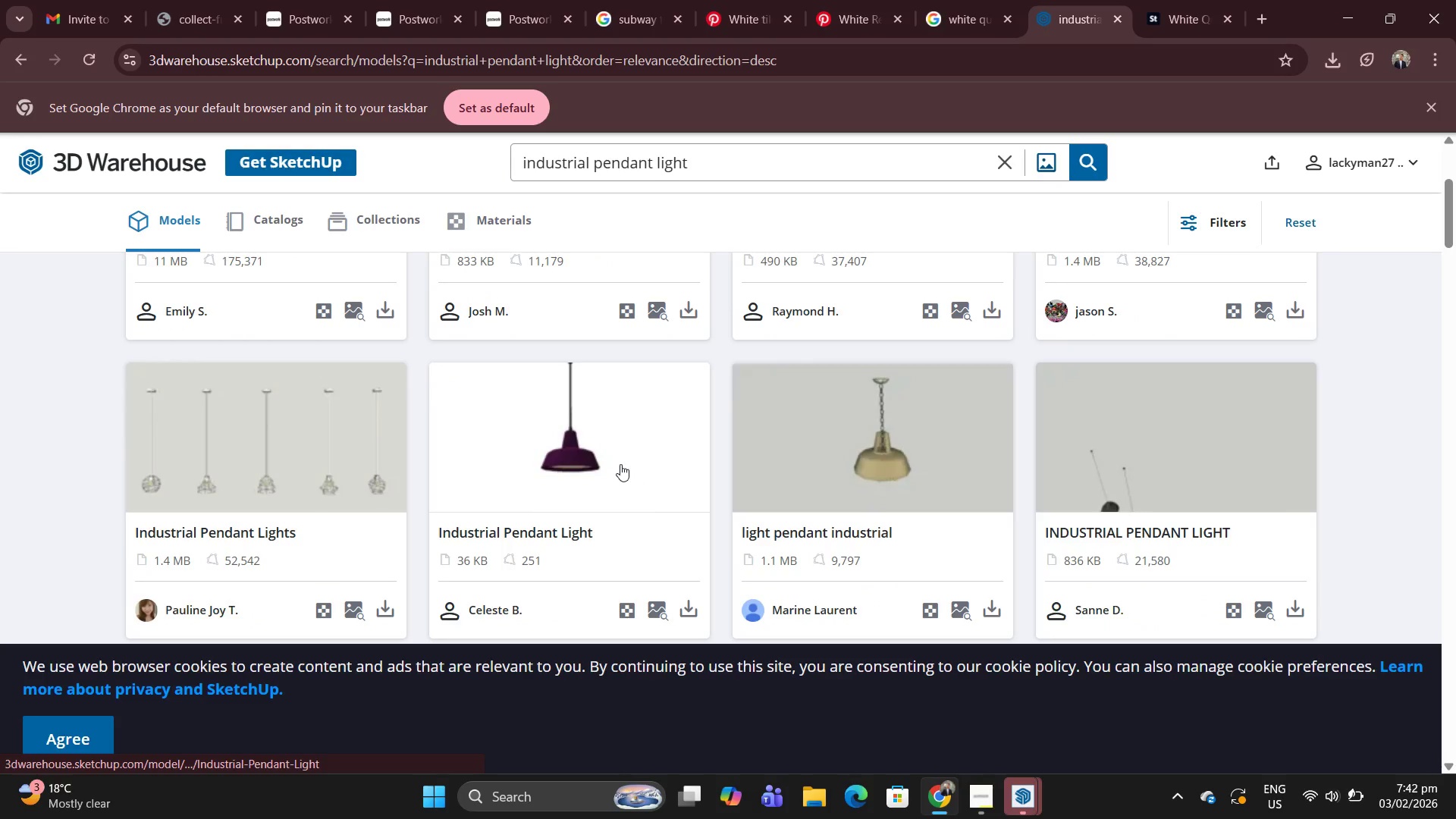 
left_click([1223, 398])
 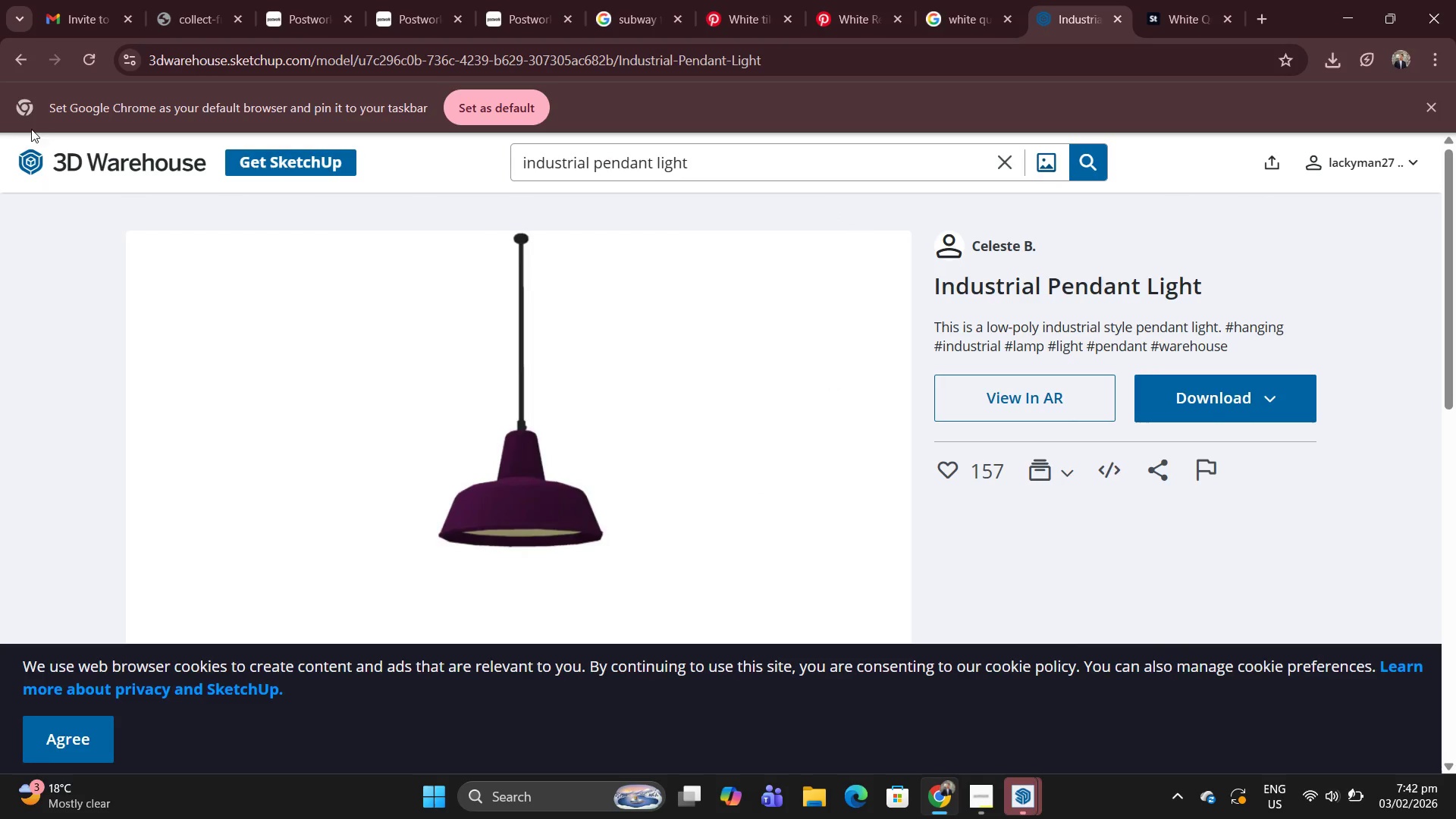 
left_click([20, 64])
 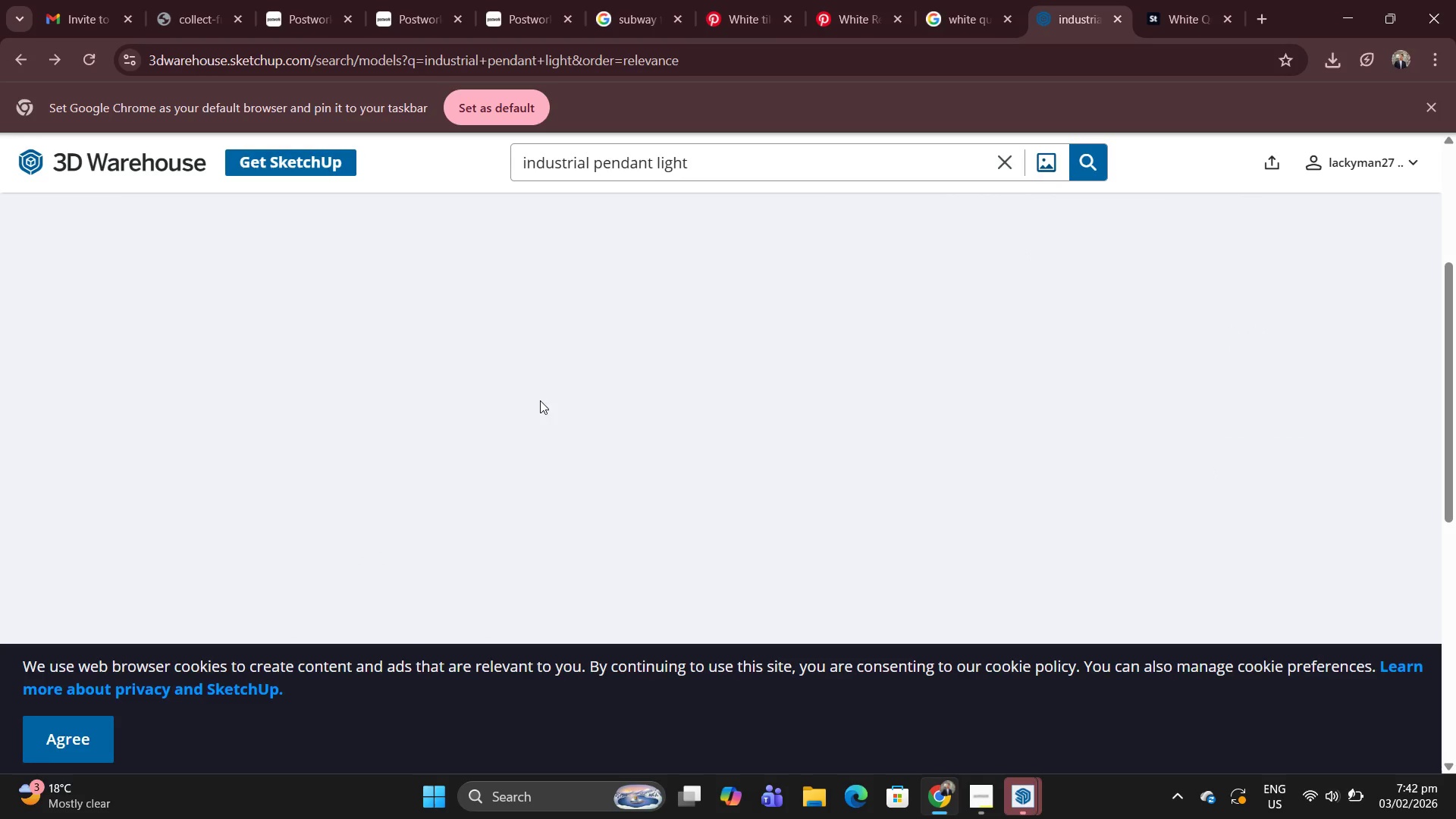 
scroll: coordinate [552, 406], scroll_direction: up, amount: 4.0
 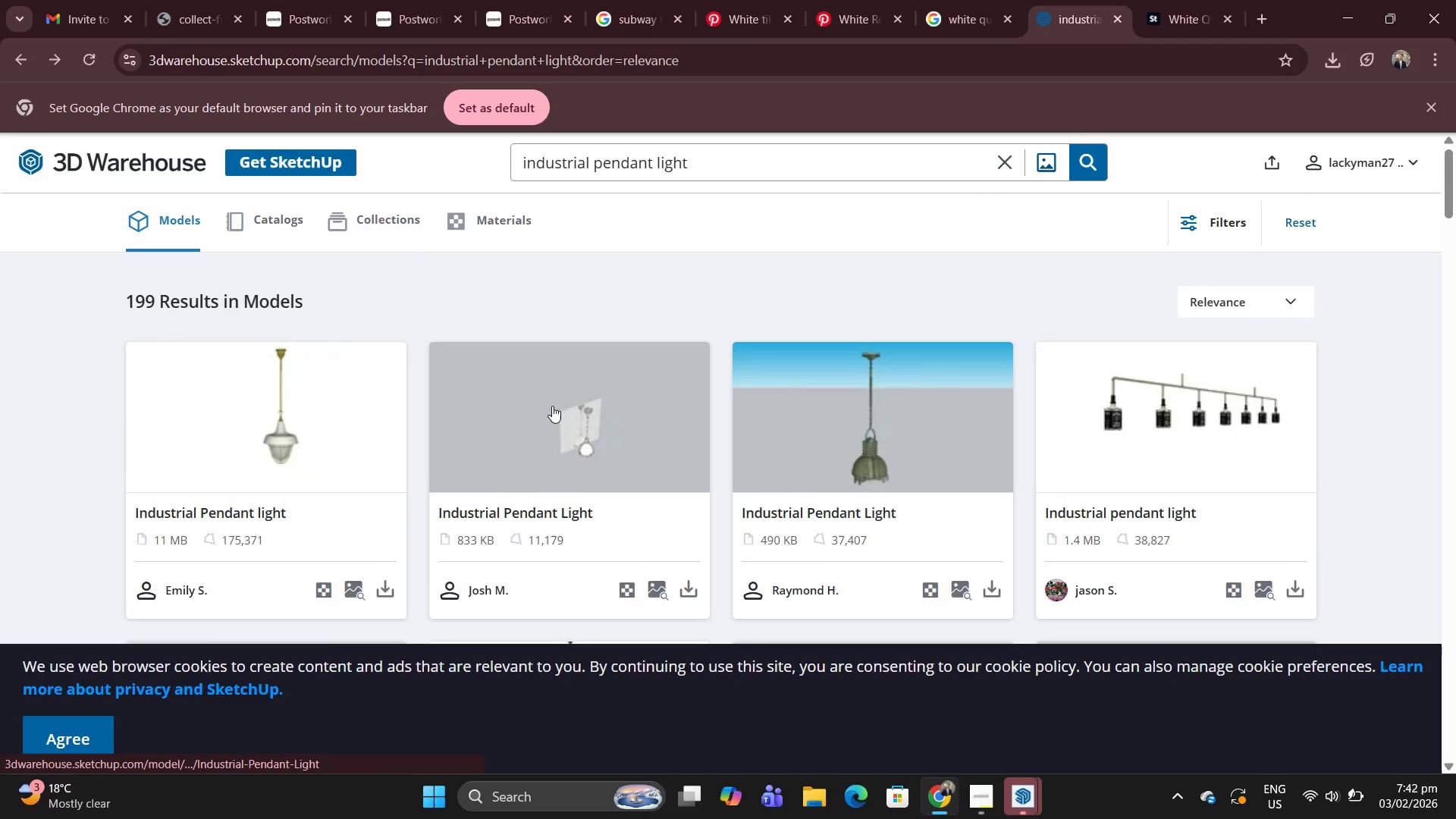 
scroll: coordinate [552, 406], scroll_direction: down, amount: 3.0
 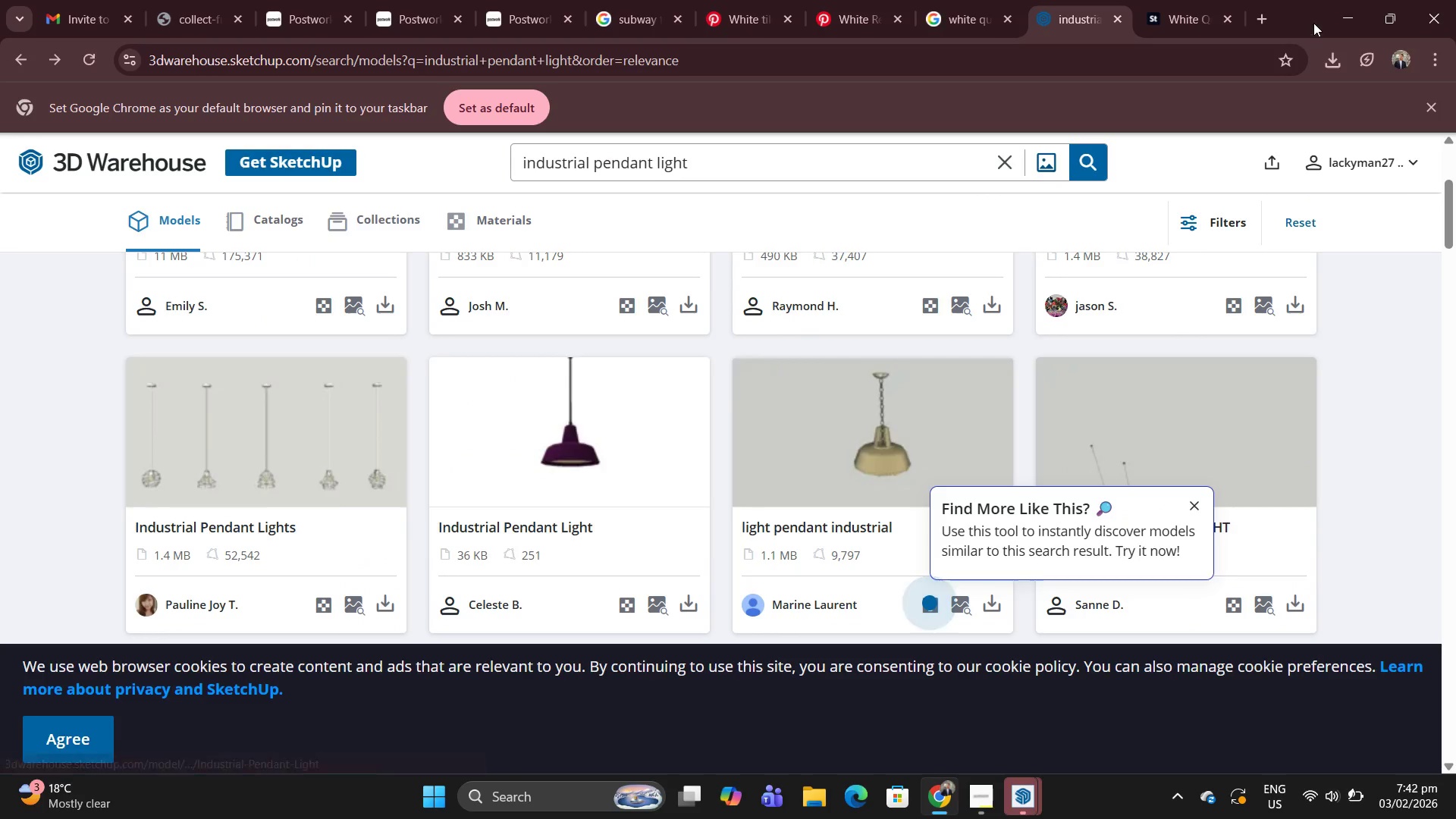 
left_click([1335, 19])
 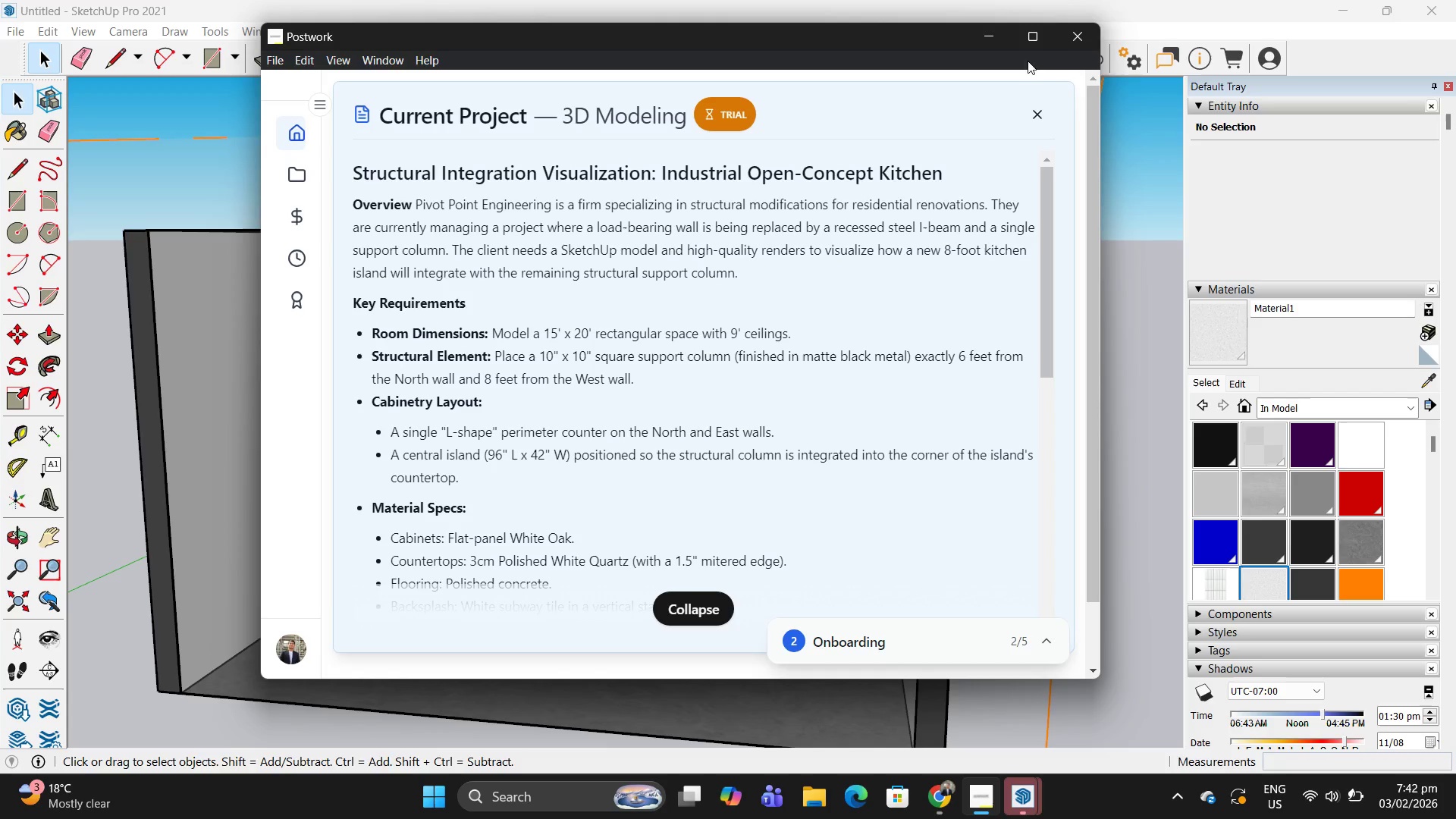 
left_click([988, 33])
 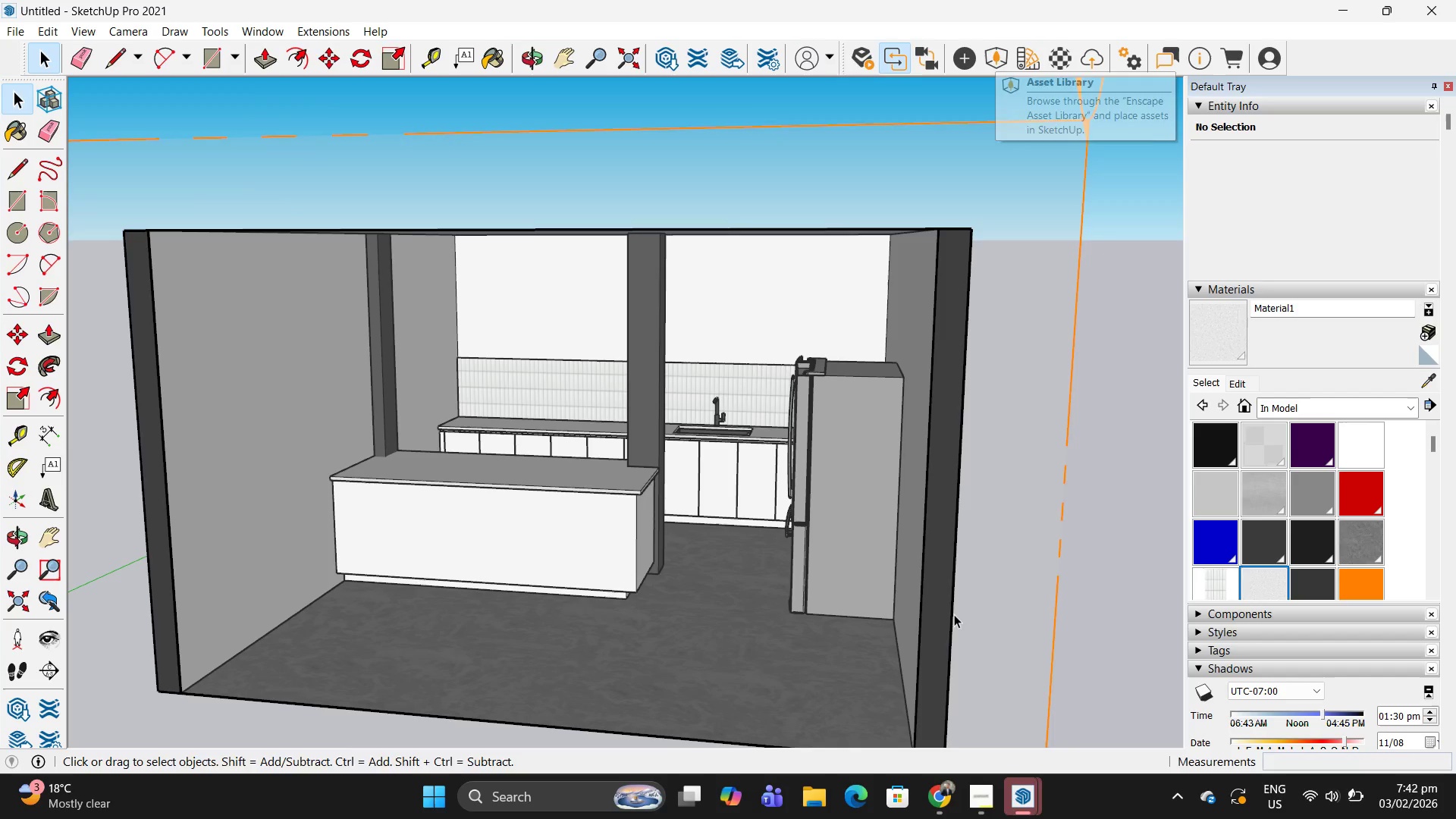 
scroll: coordinate [759, 428], scroll_direction: down, amount: 5.0
 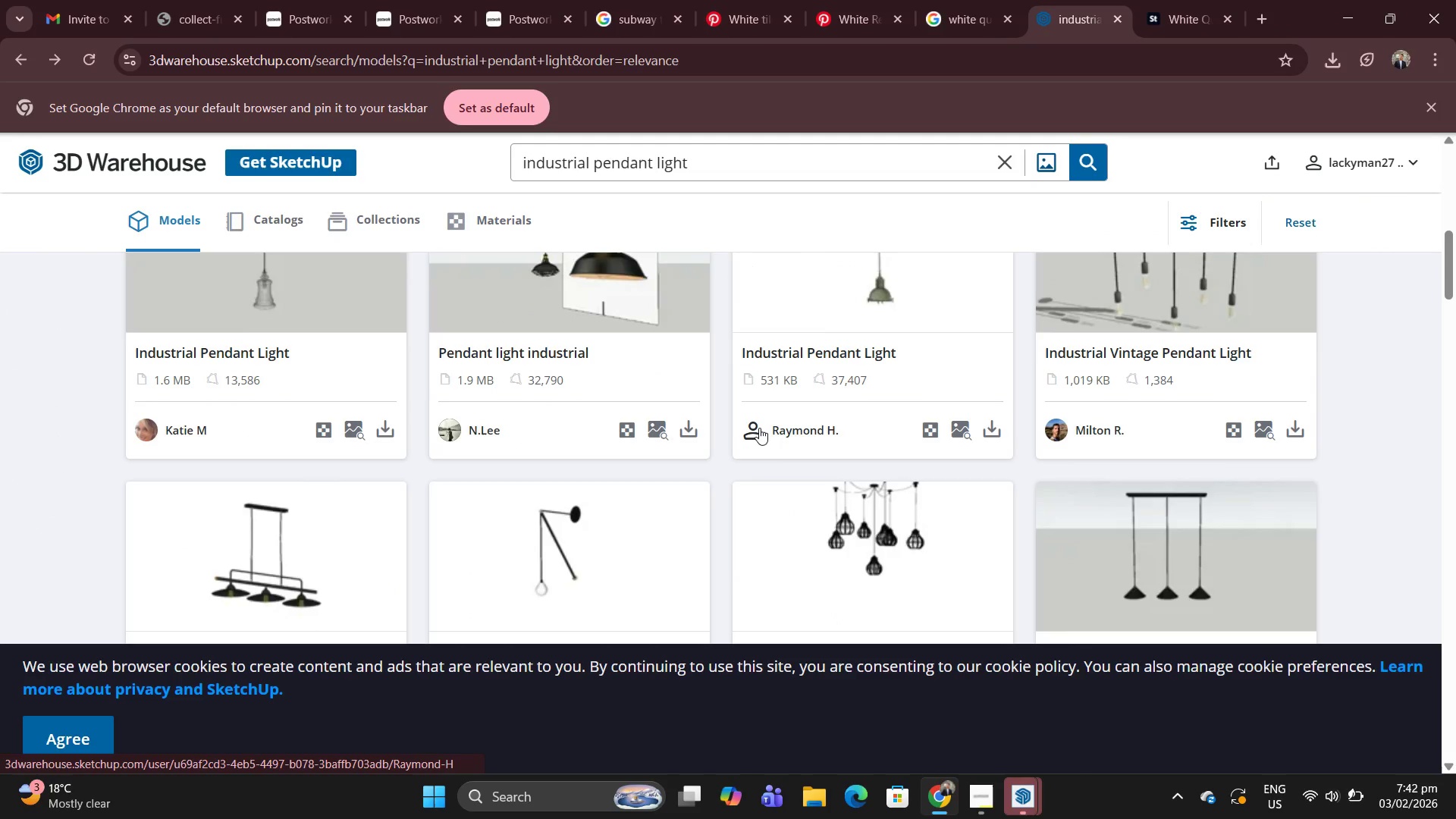 
scroll: coordinate [759, 427], scroll_direction: up, amount: 2.0
 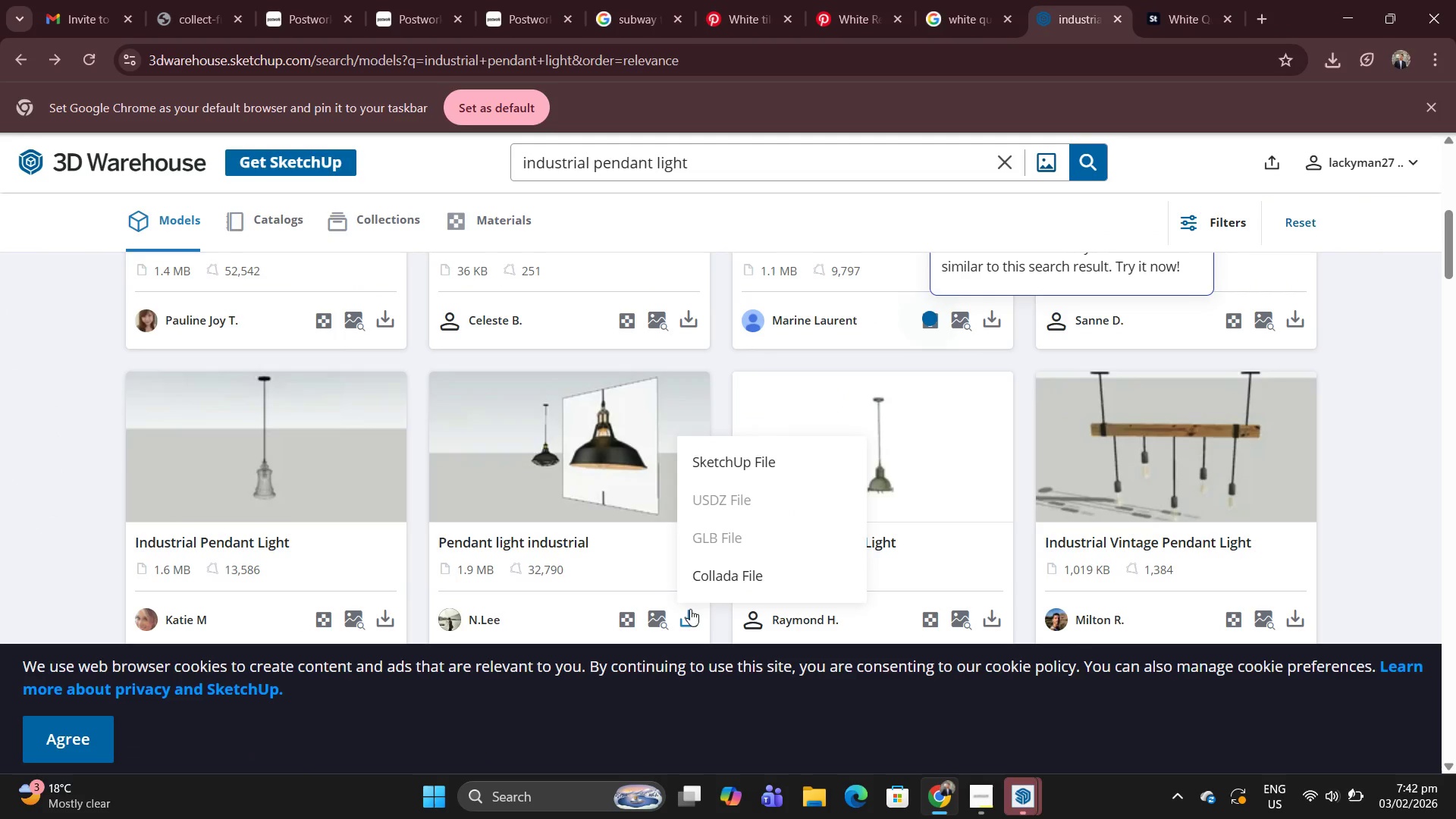 
left_click([720, 471])
 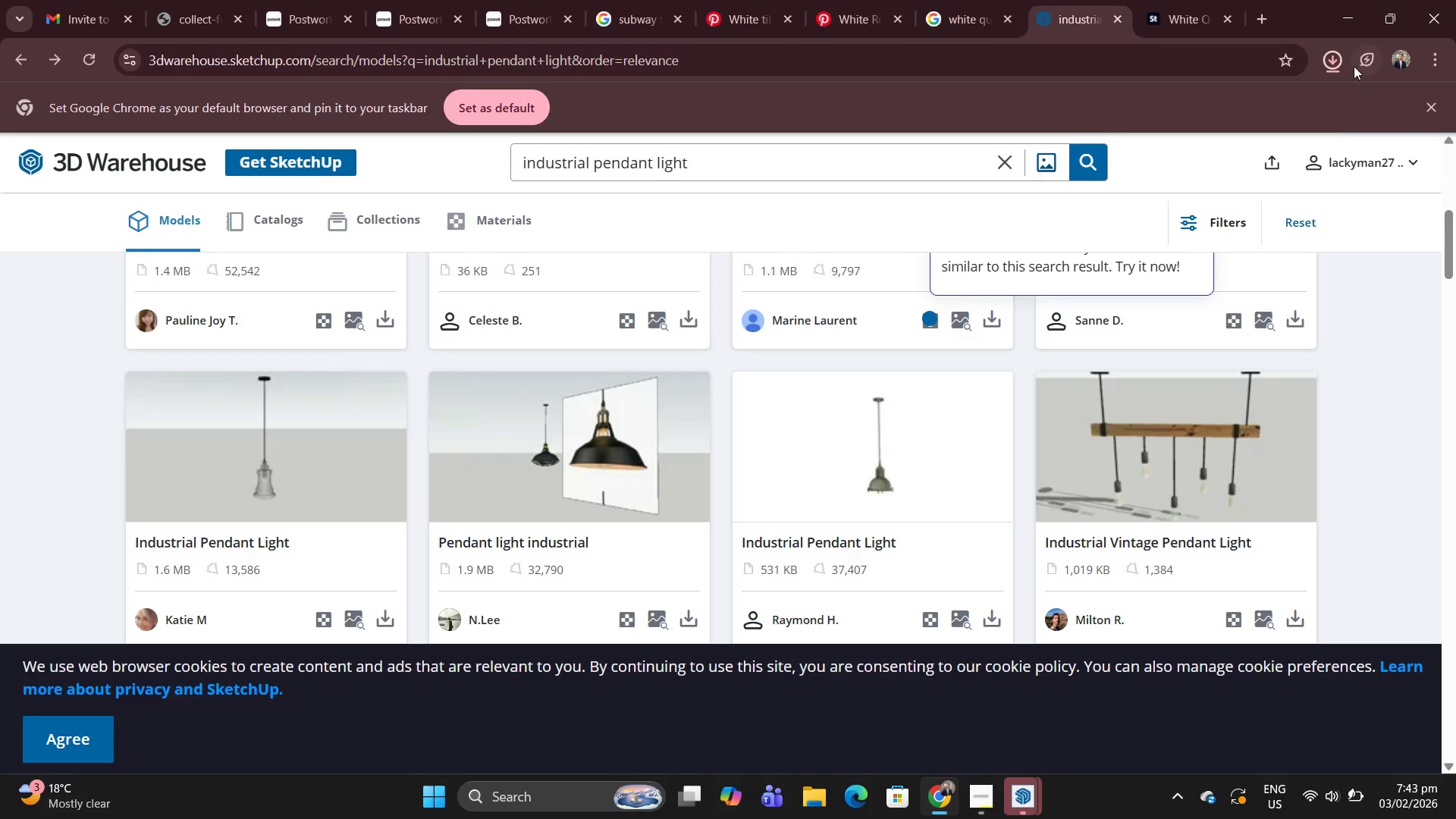 
left_click([1334, 63])
 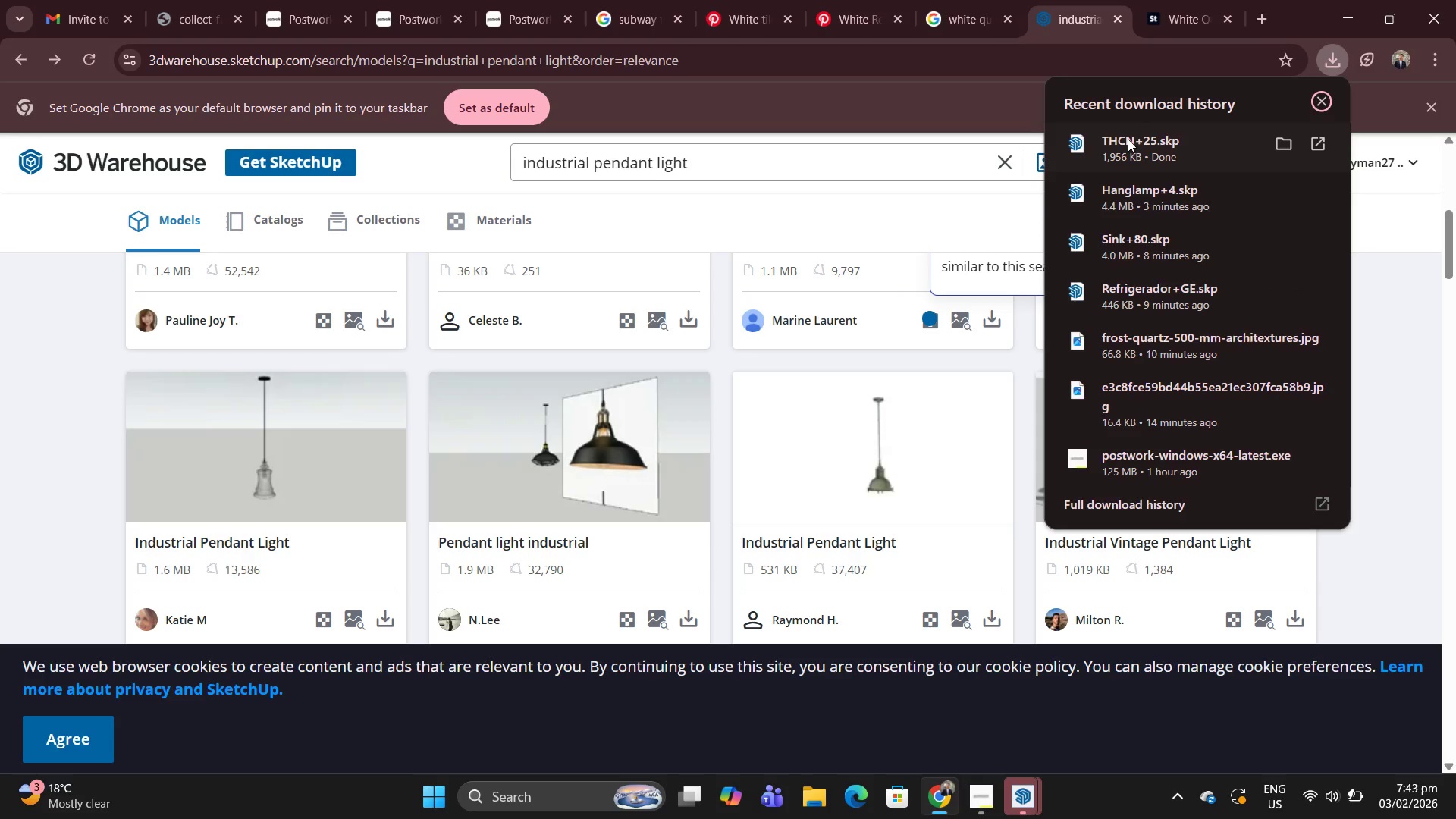 
left_click([1138, 143])
 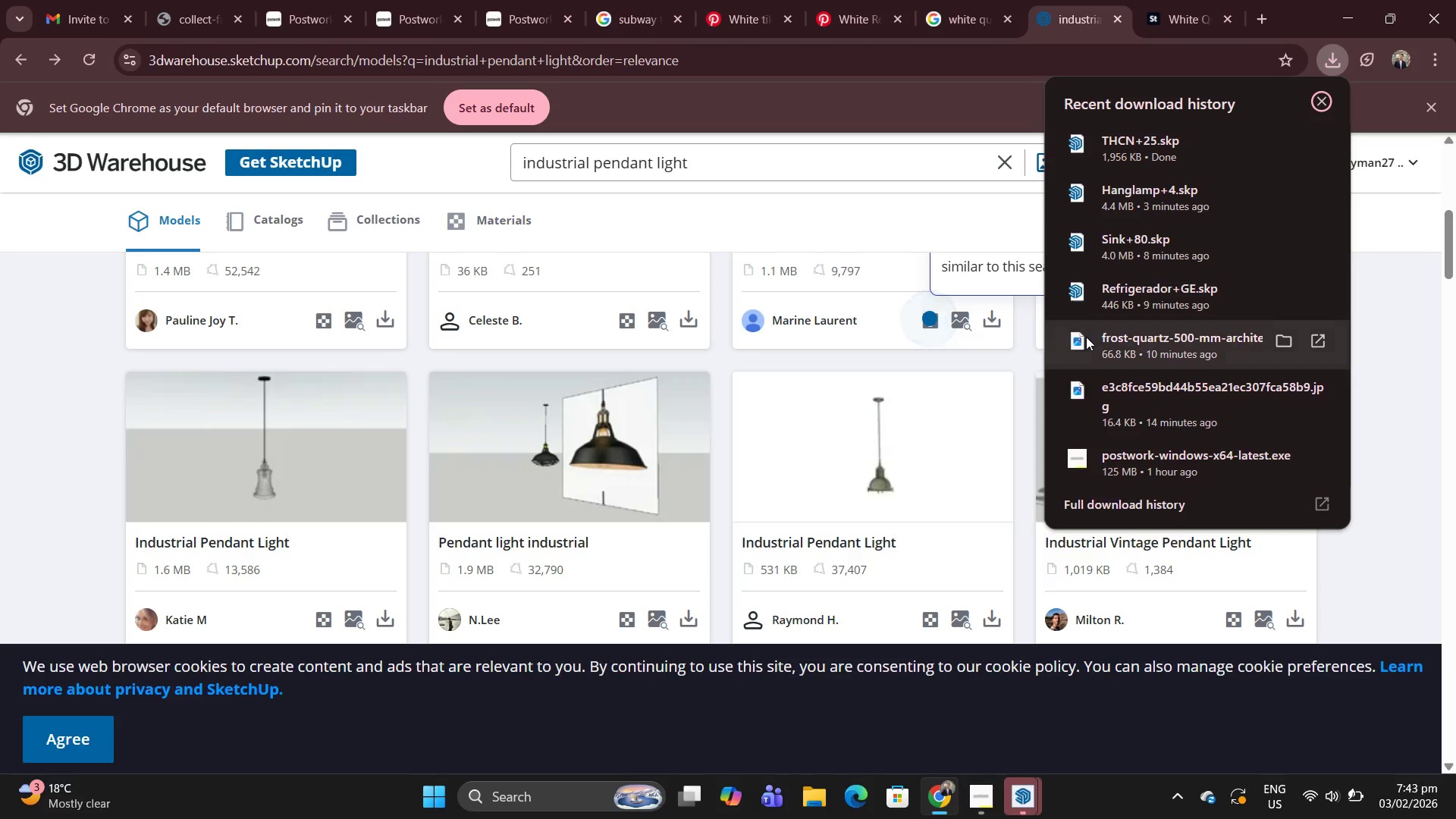 
mouse_move([601, 315])
 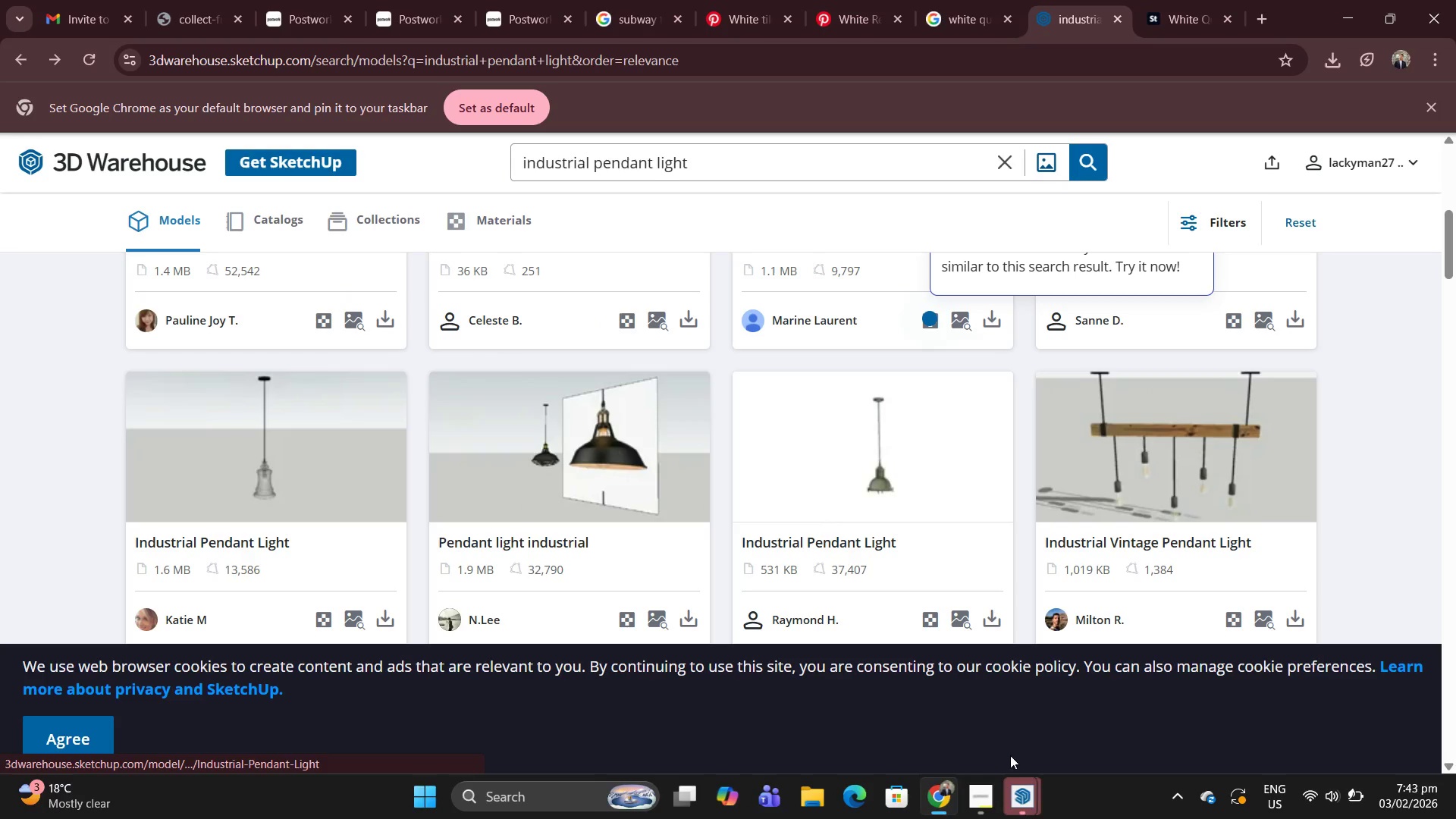 
left_click([1026, 794])
 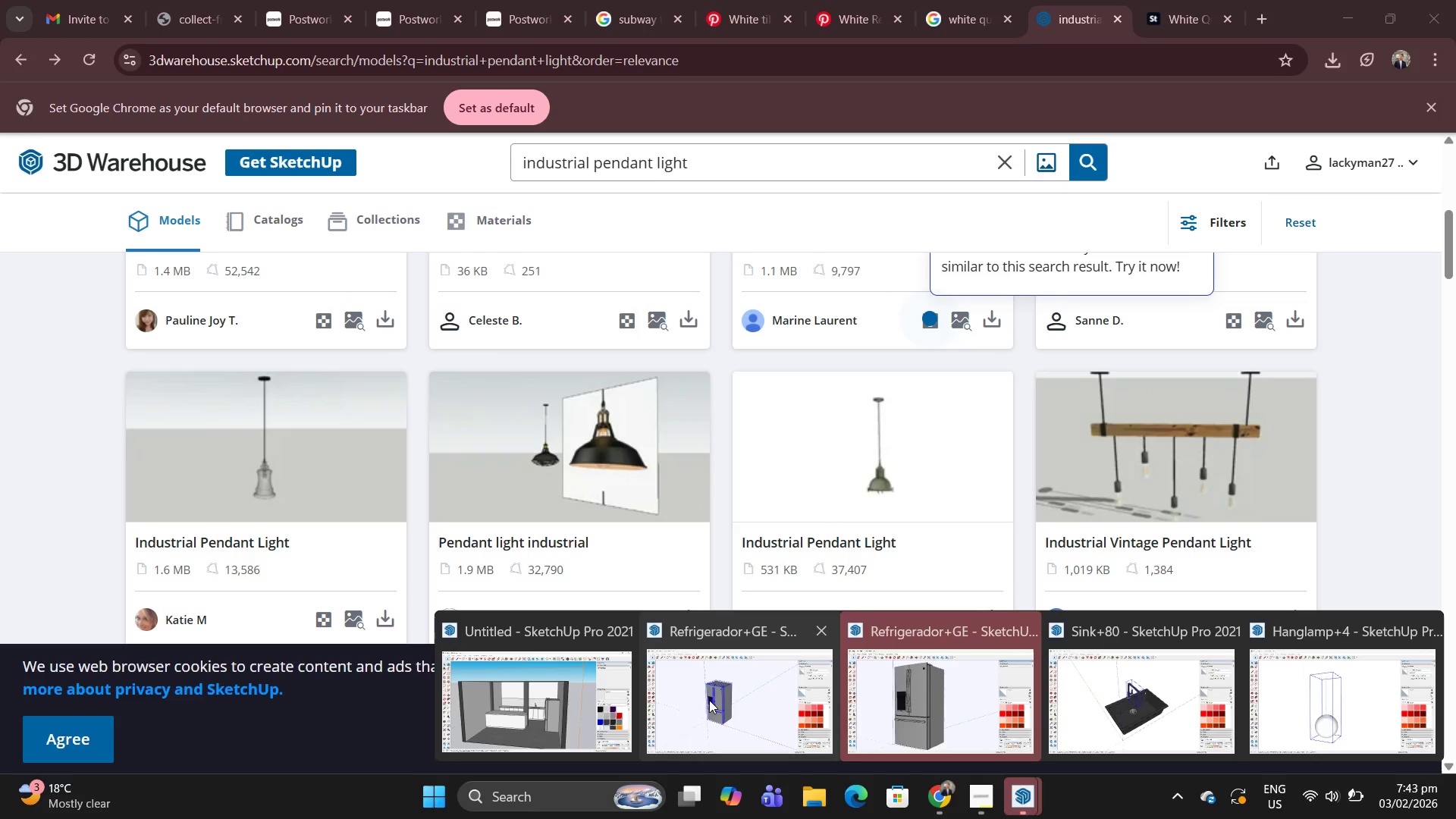 
left_click([541, 709])
 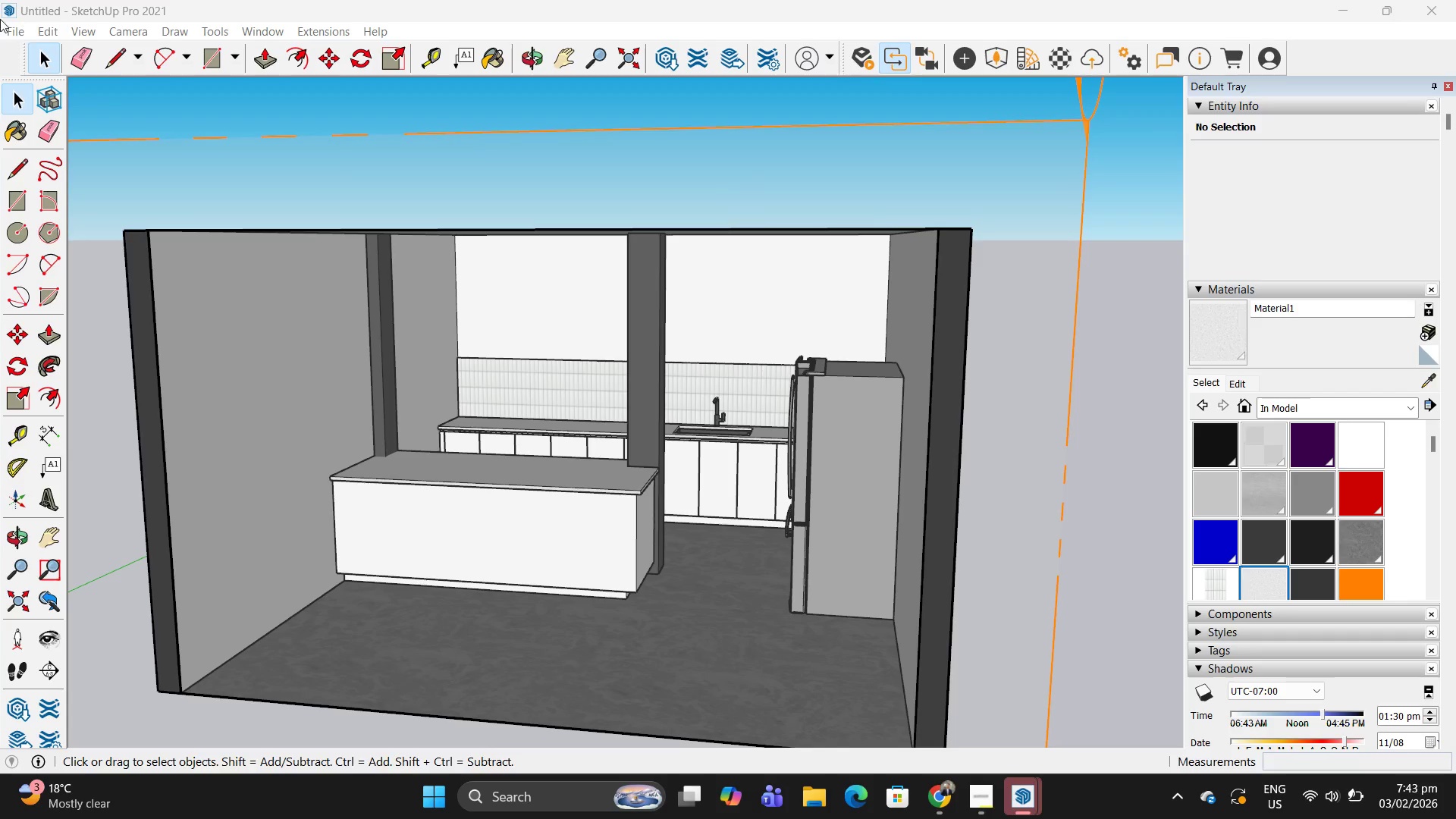 
left_click([20, 30])
 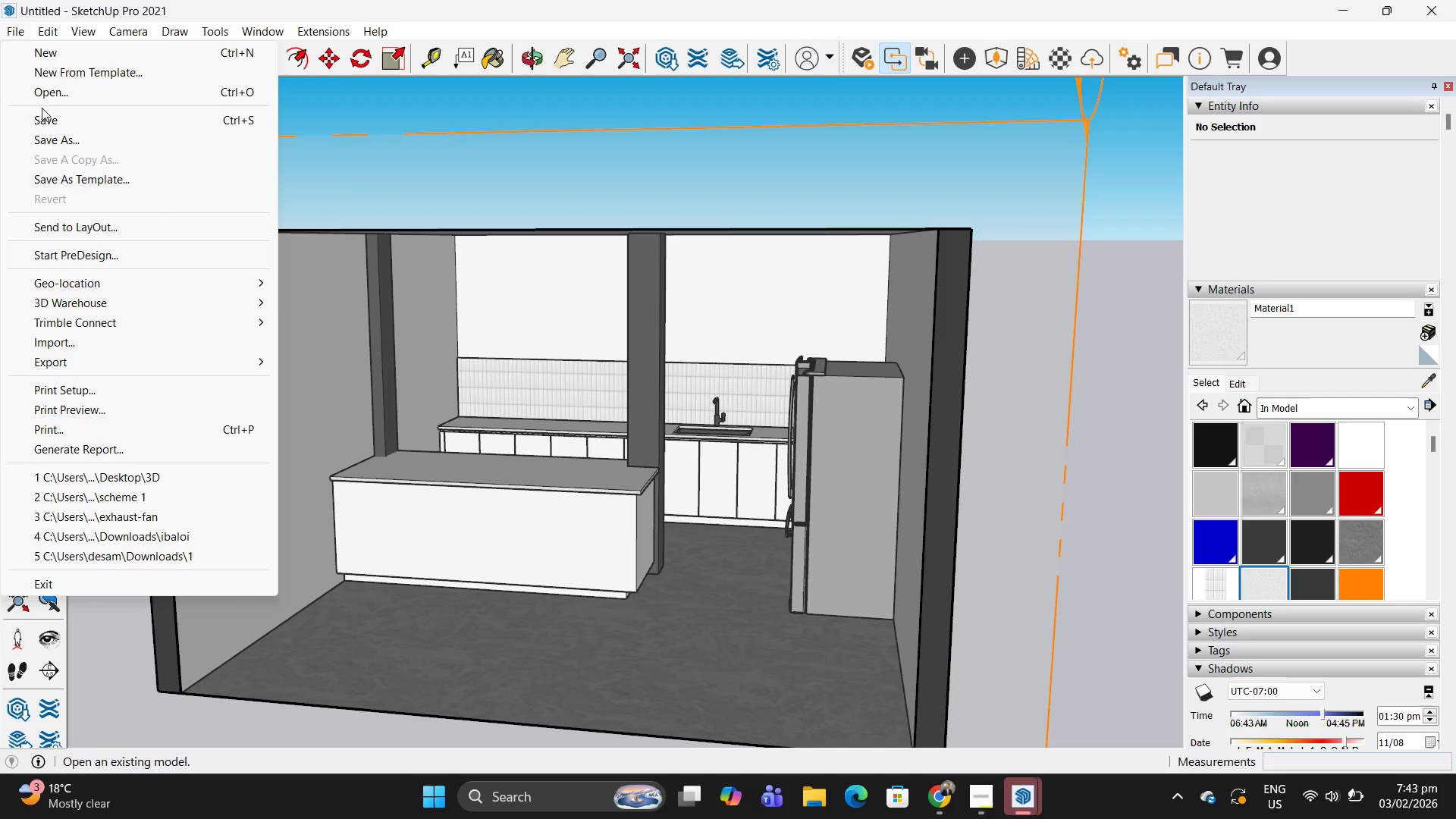 
left_click([46, 111])
 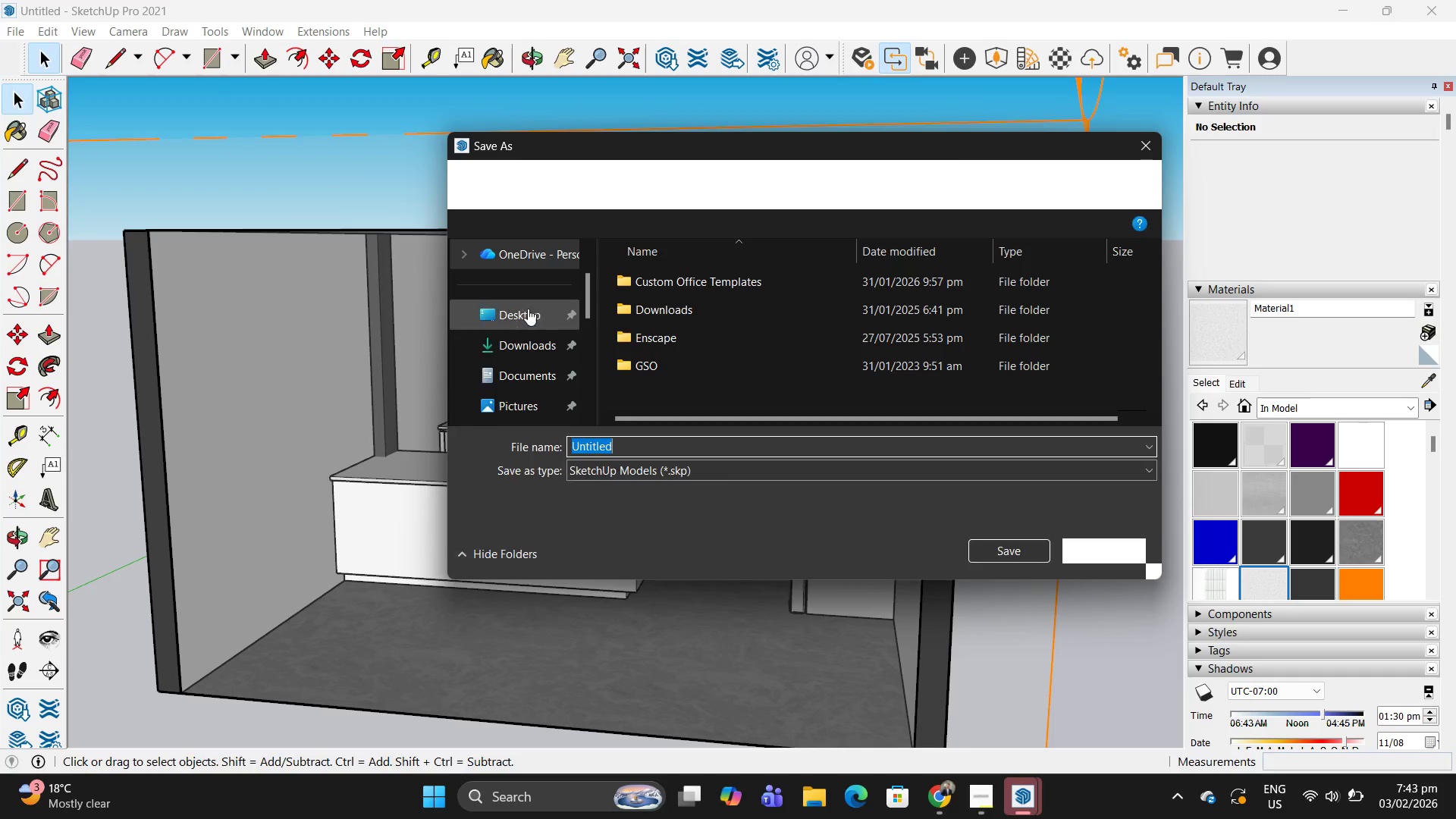 
left_click([529, 310])
 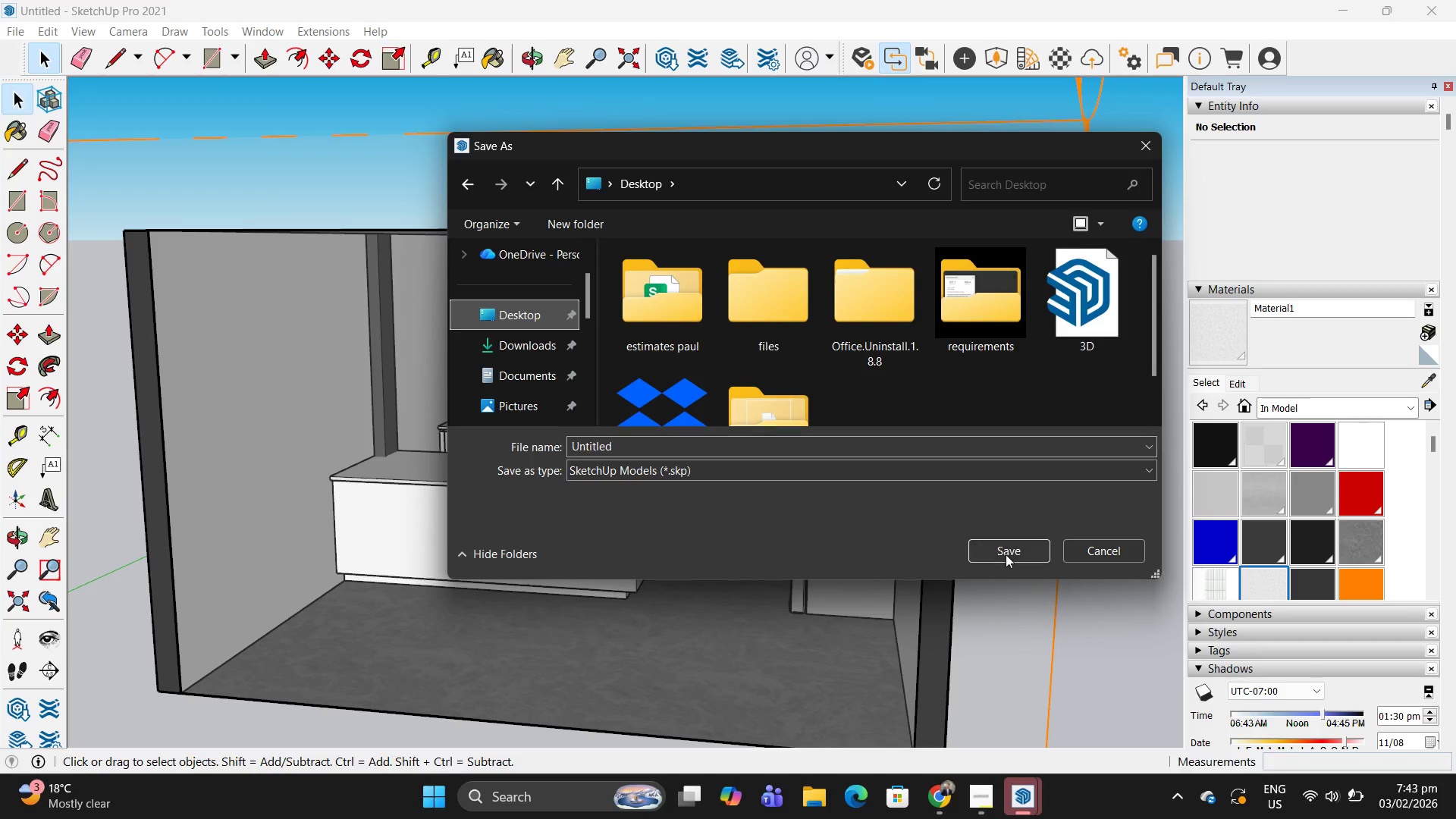 
left_click([1006, 555])
 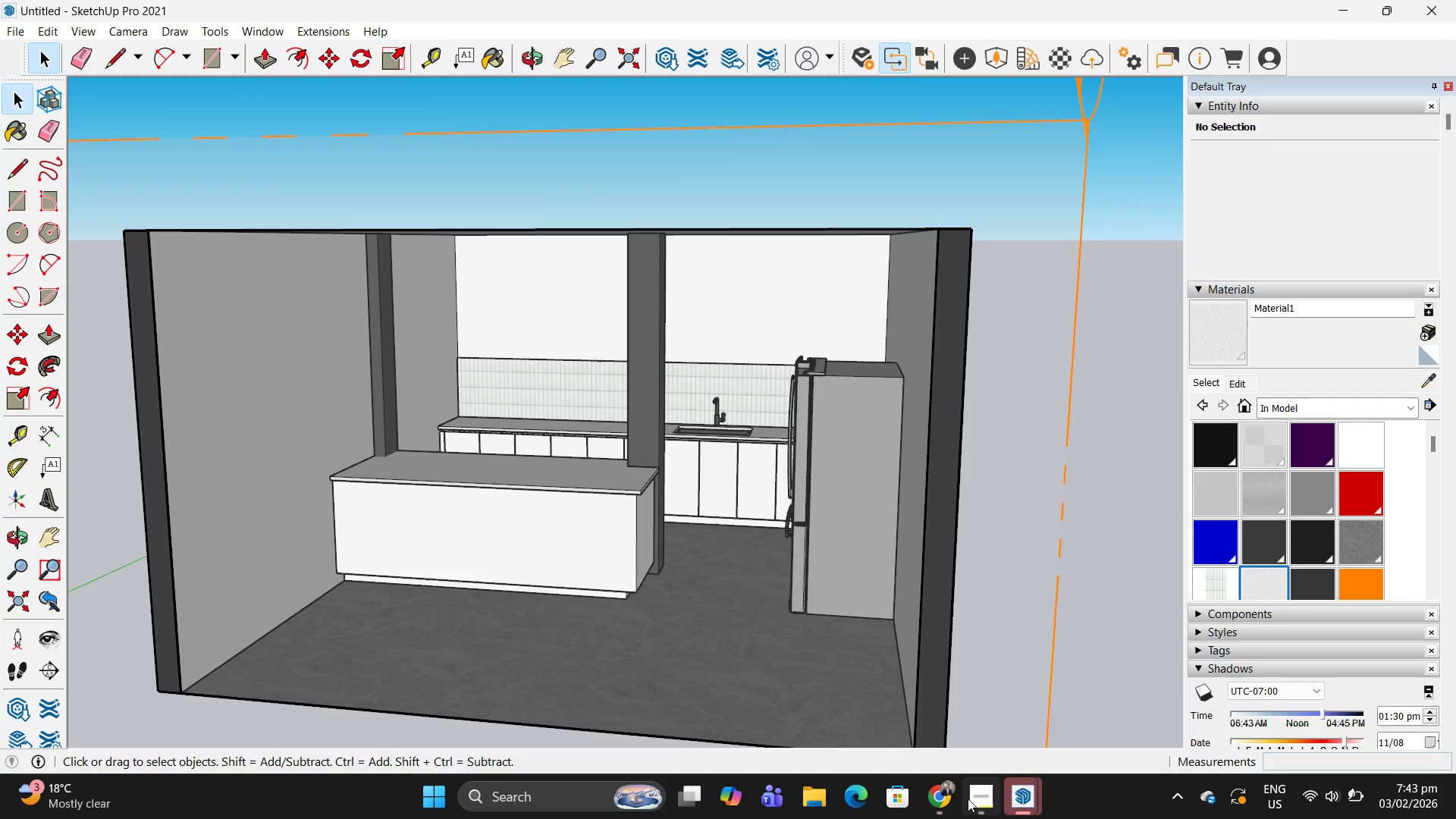 
mouse_move([959, 777])
 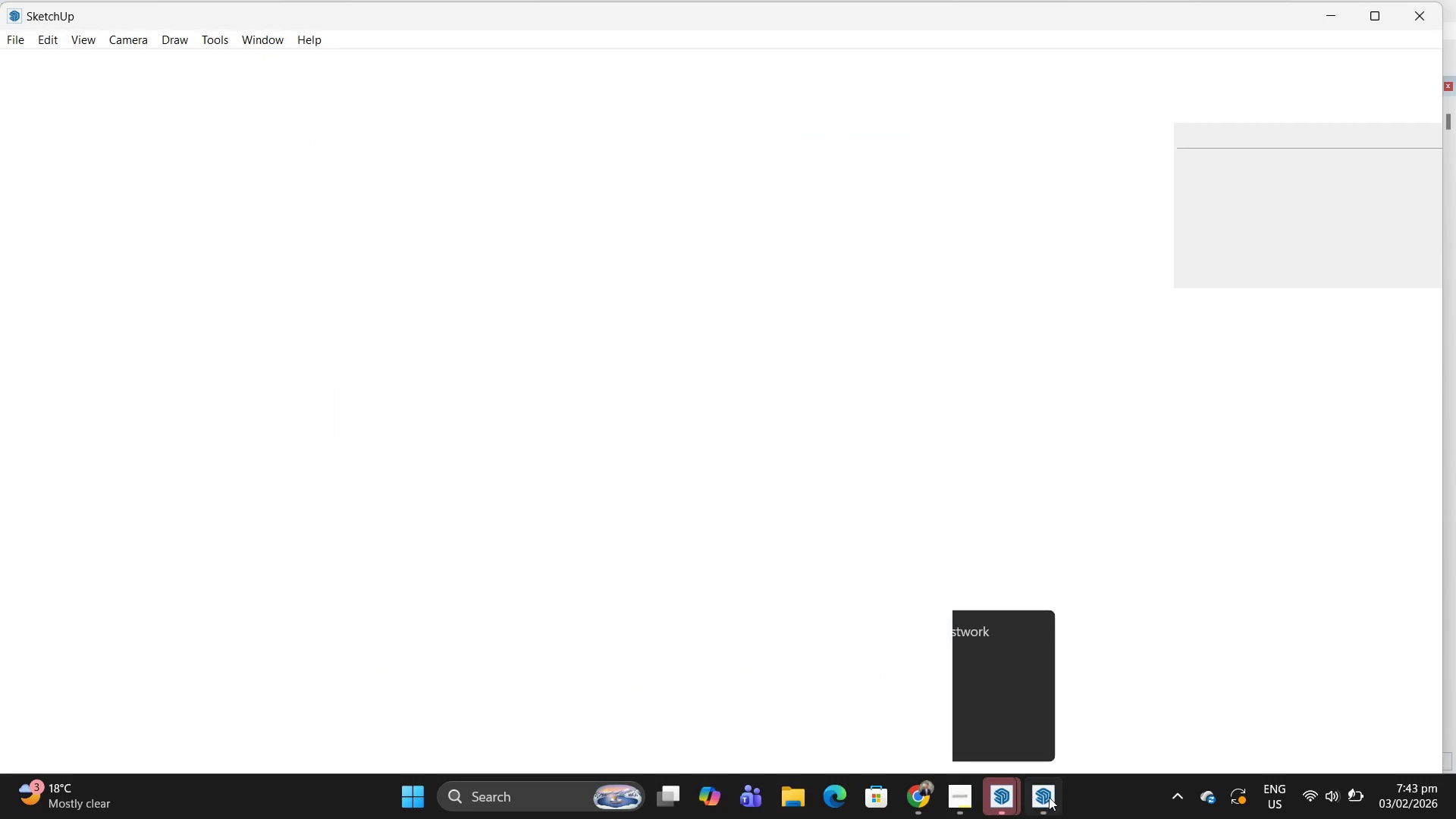 
left_click([1045, 797])
 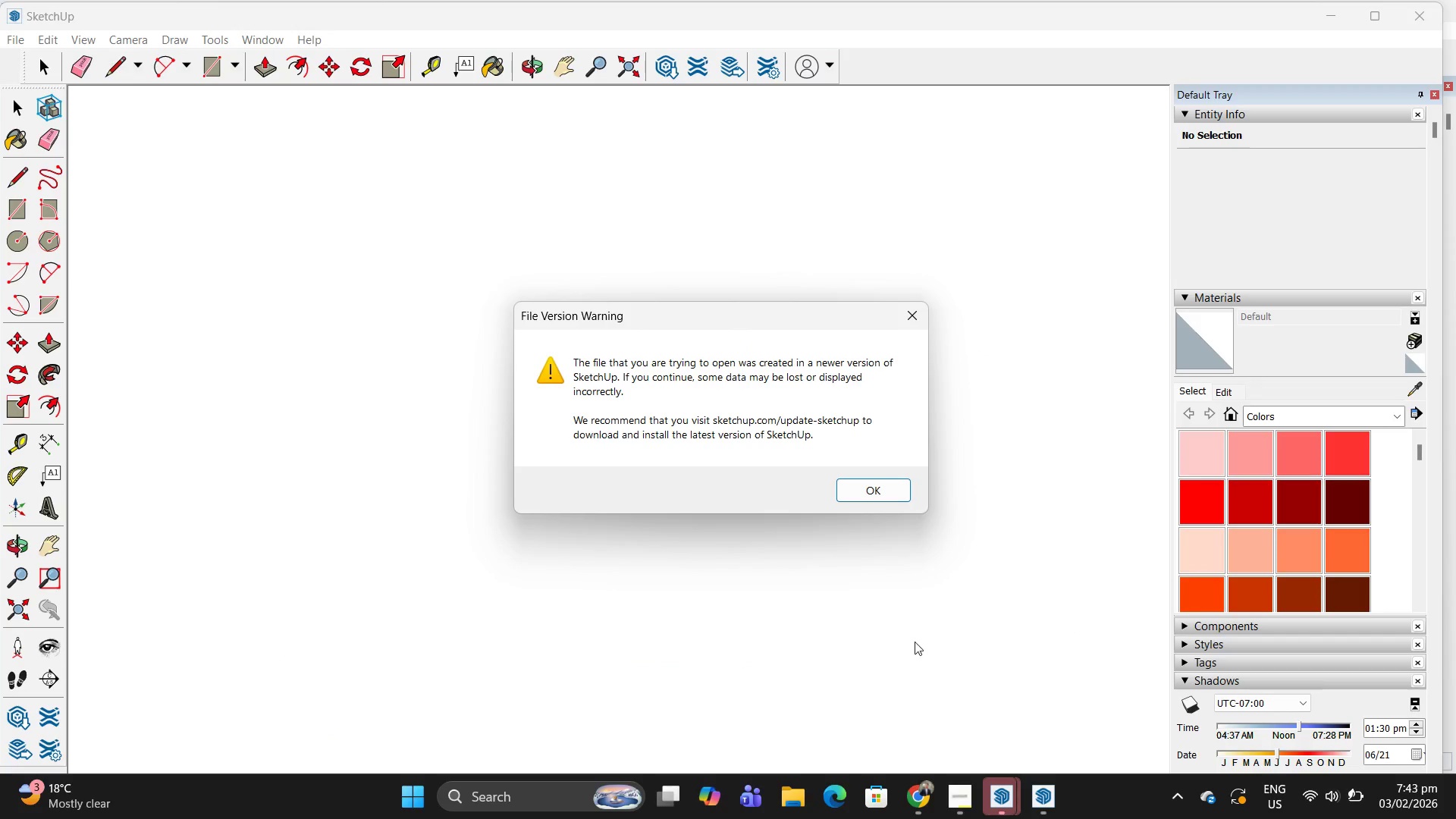 
double_click([896, 489])
 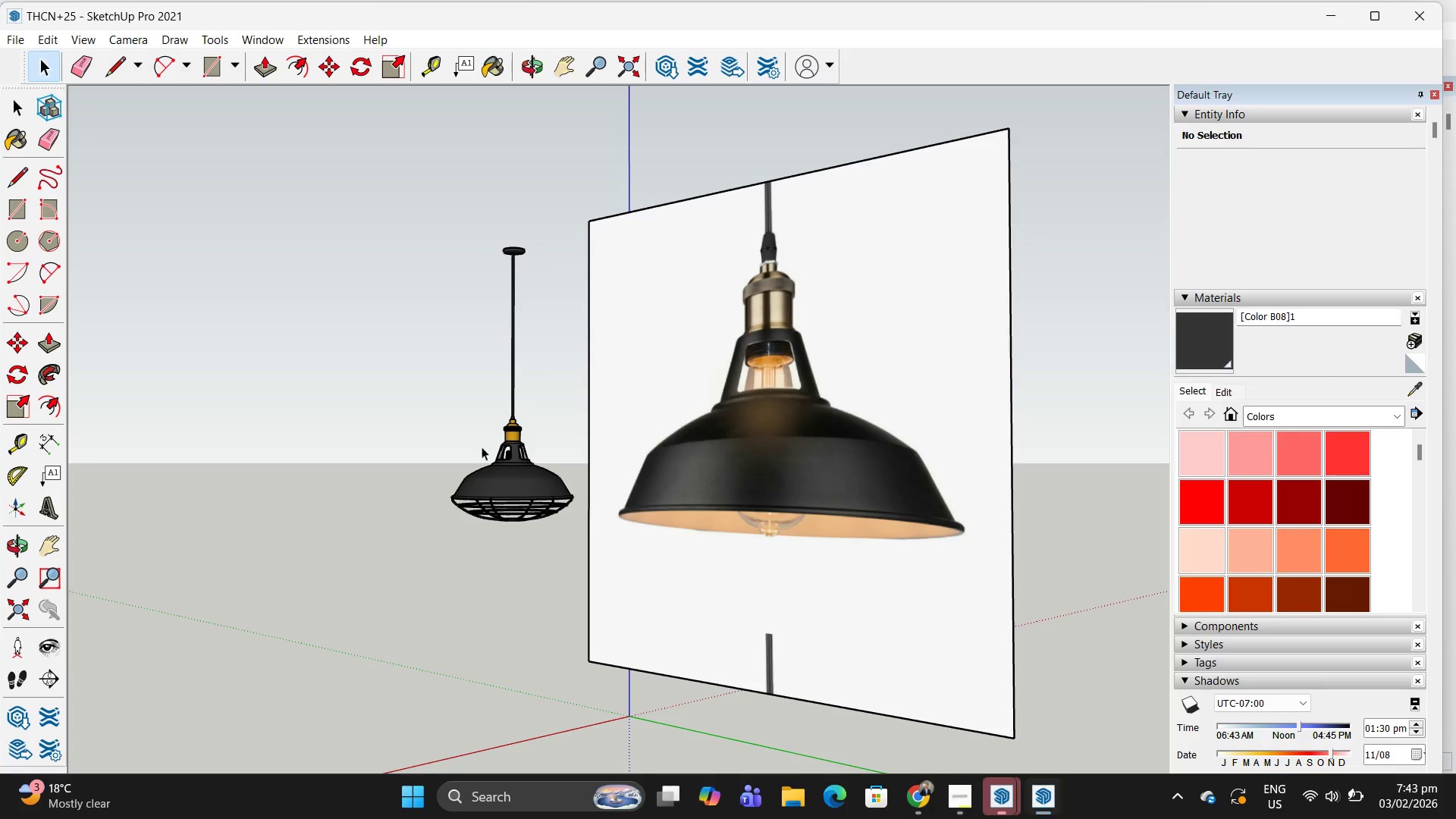 
wait(6.58)
 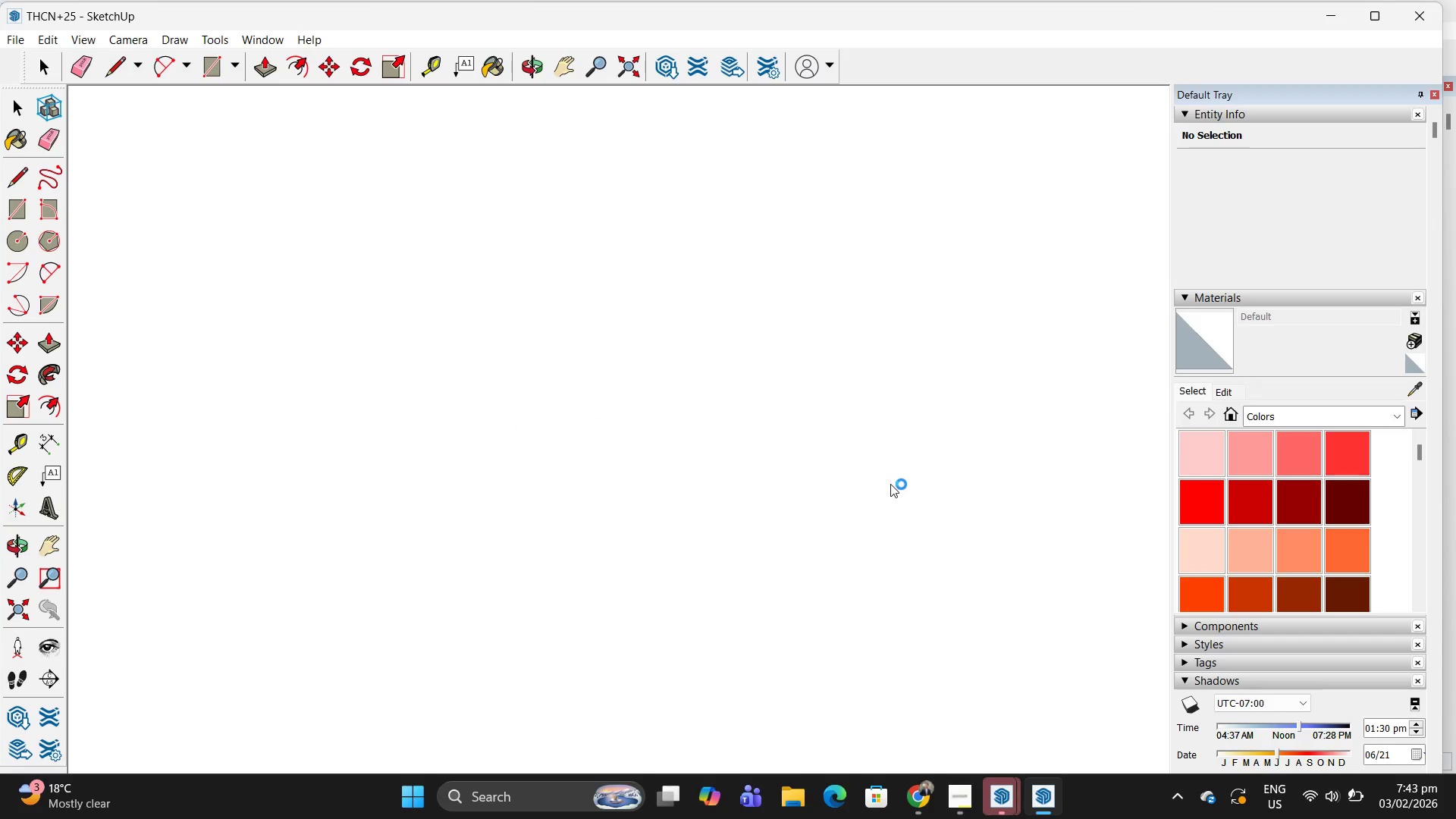 
left_click_drag(start_coordinate=[557, 462], to_coordinate=[566, 478])
 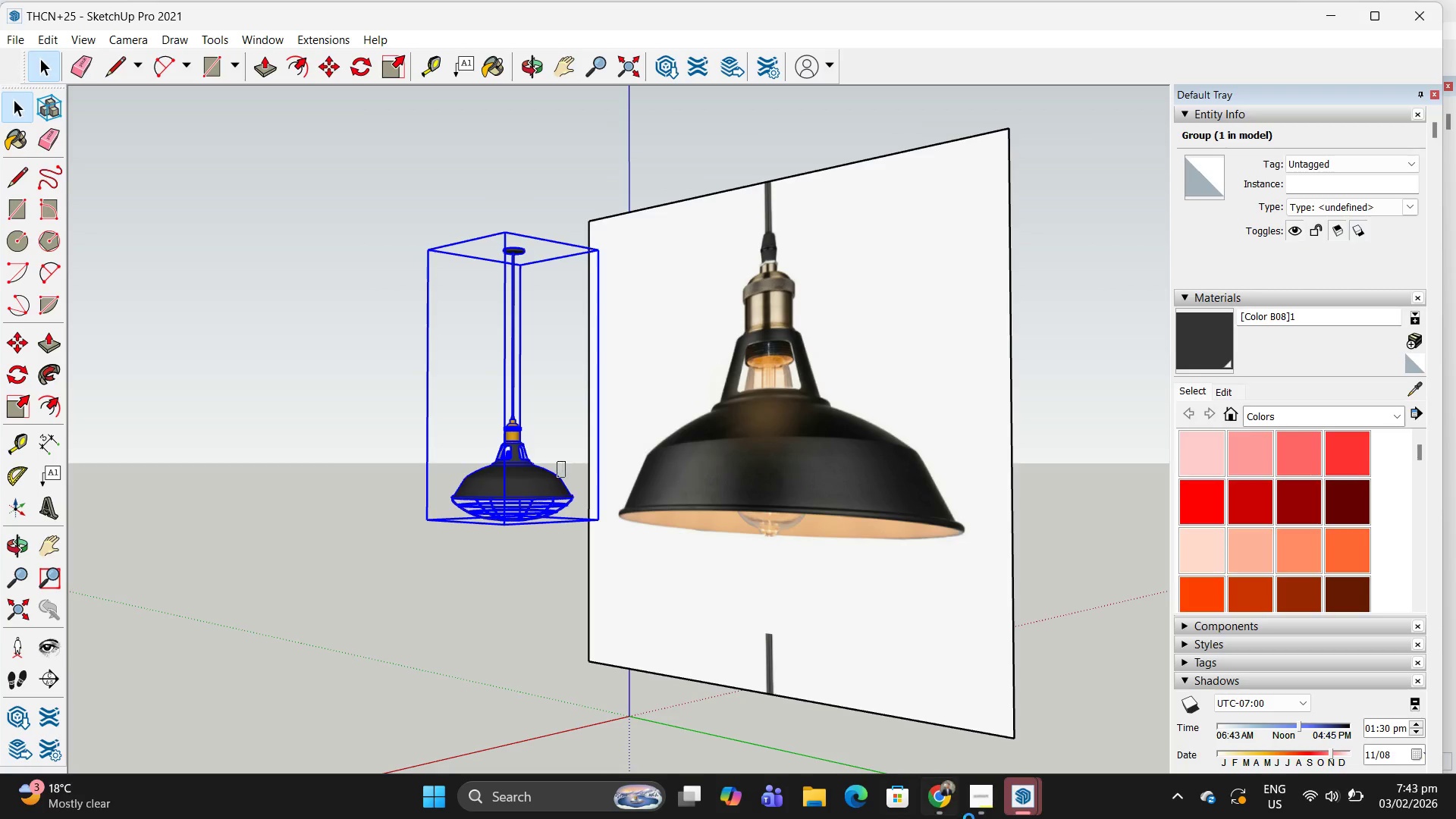 
key(Control+C)
 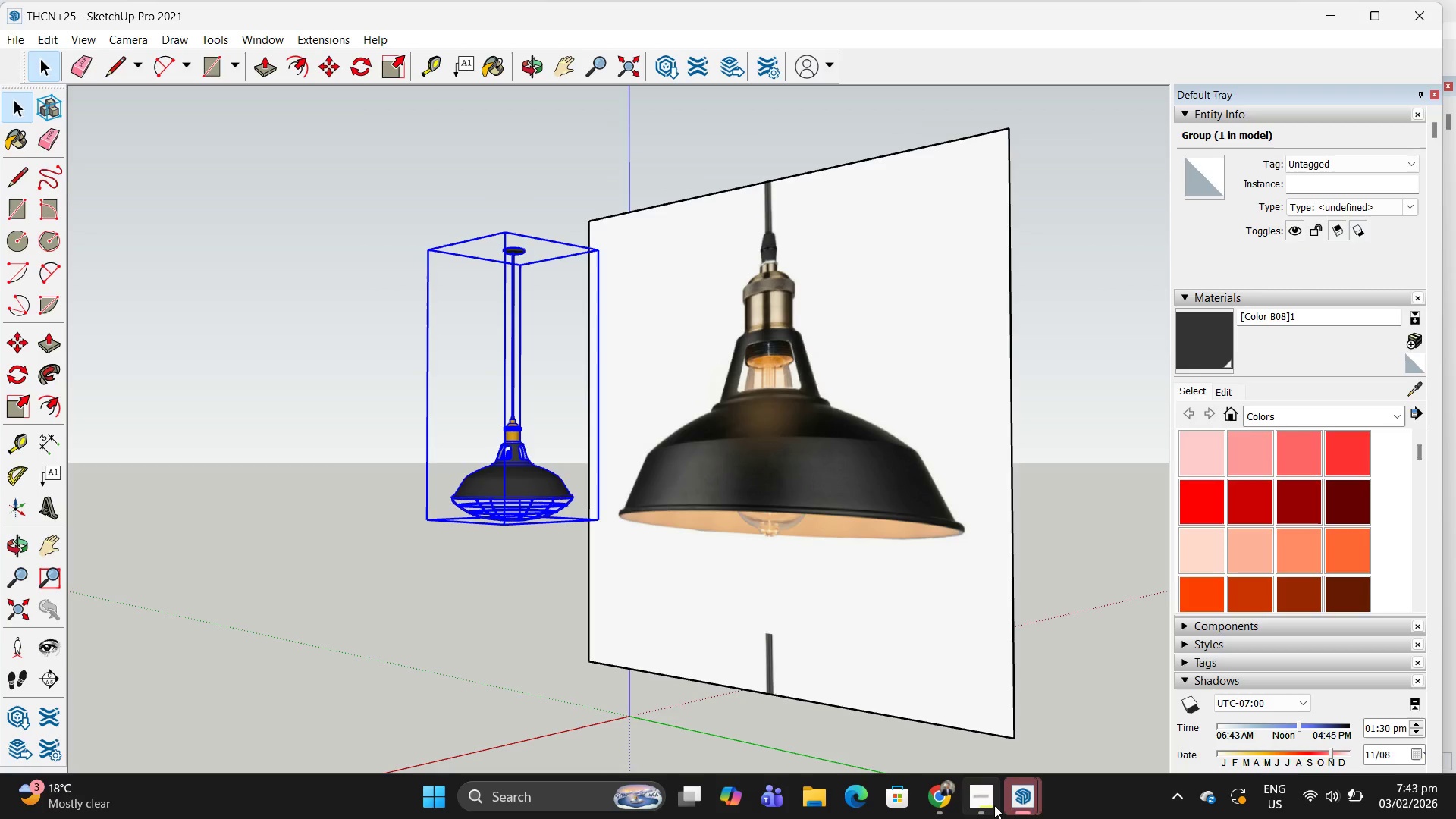 
left_click([1032, 800])
 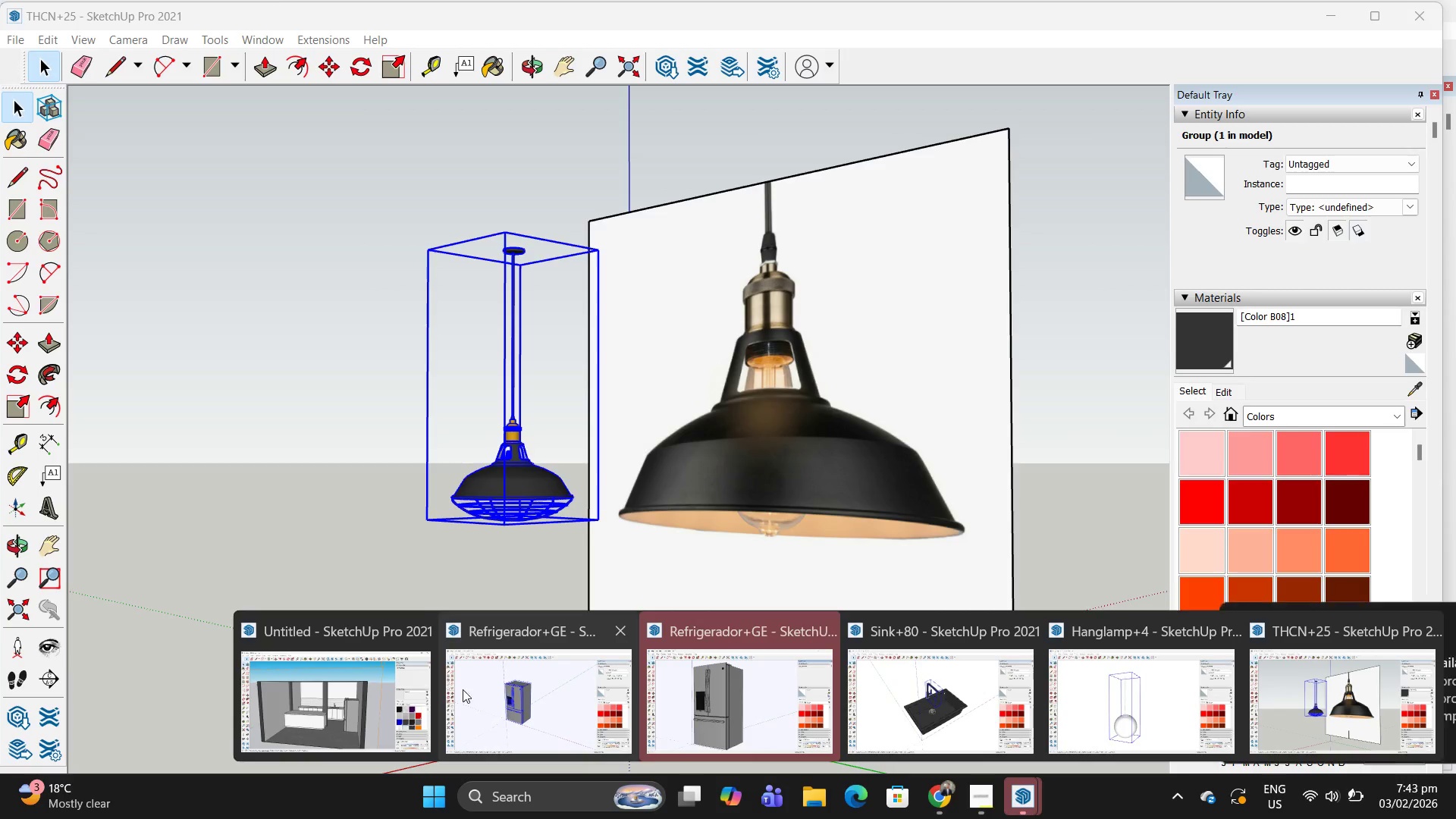 
left_click([344, 700])
 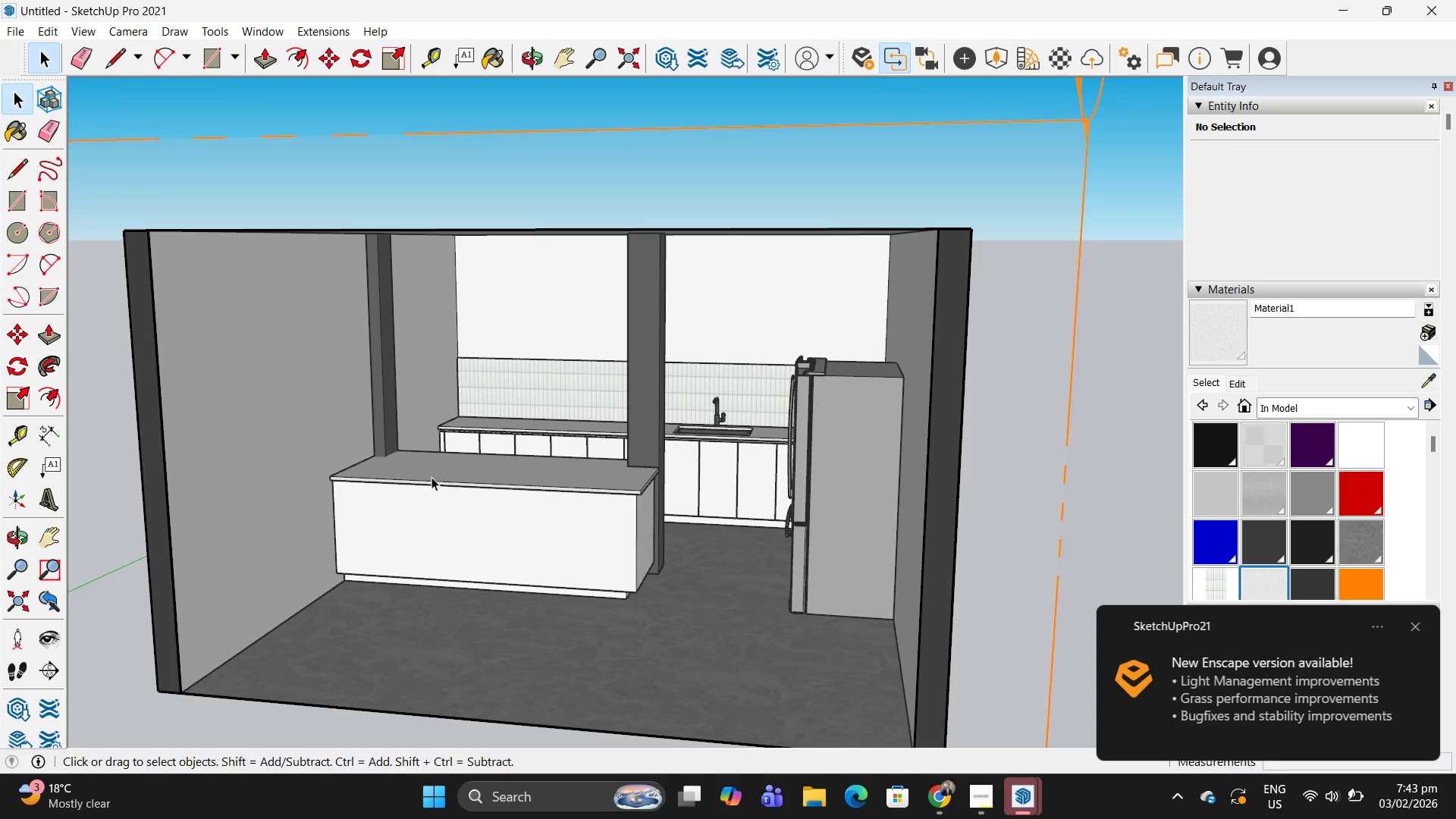 
scroll: coordinate [431, 477], scroll_direction: down, amount: 2.0
 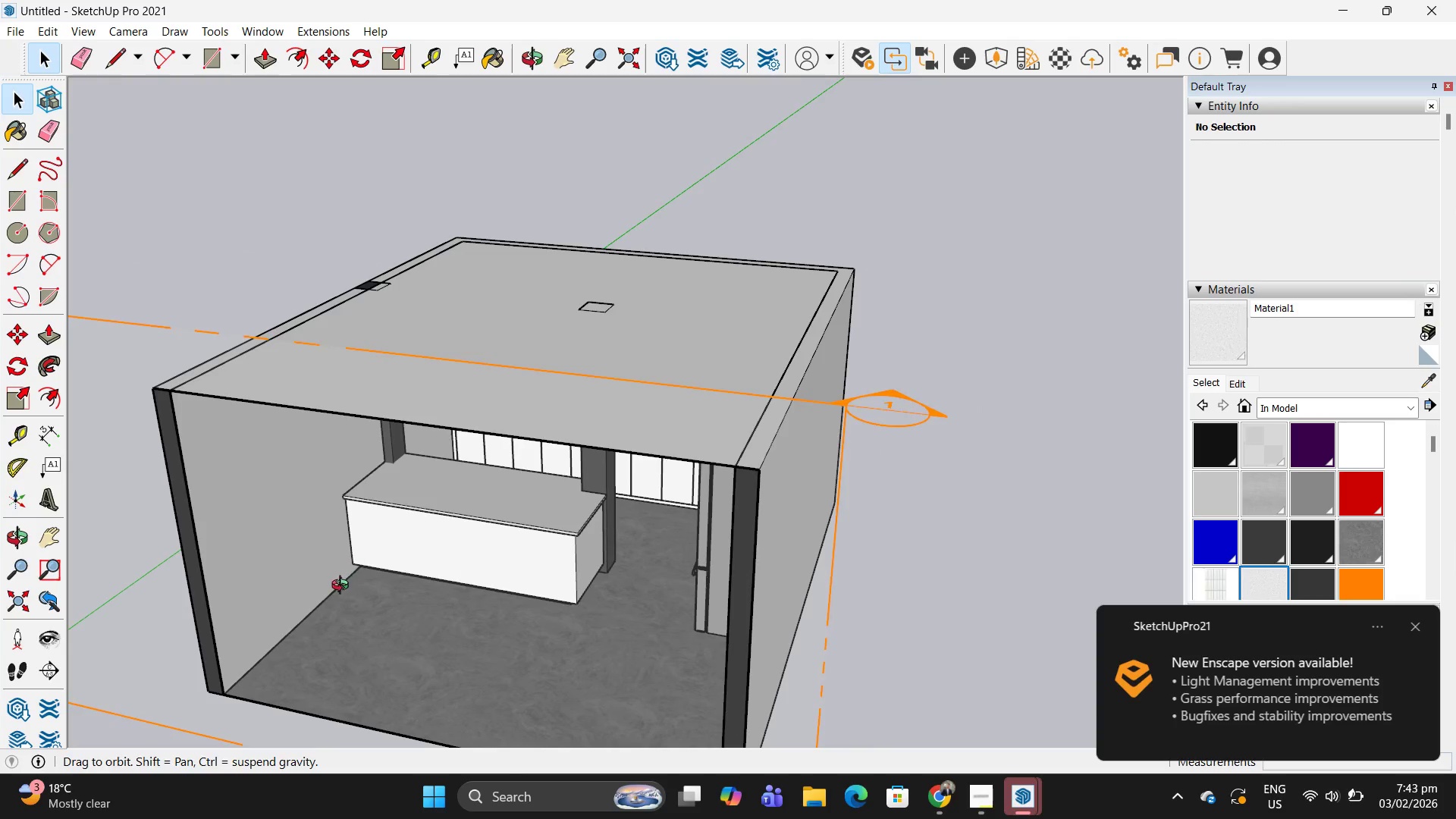 
scroll: coordinate [412, 424], scroll_direction: up, amount: 3.0
 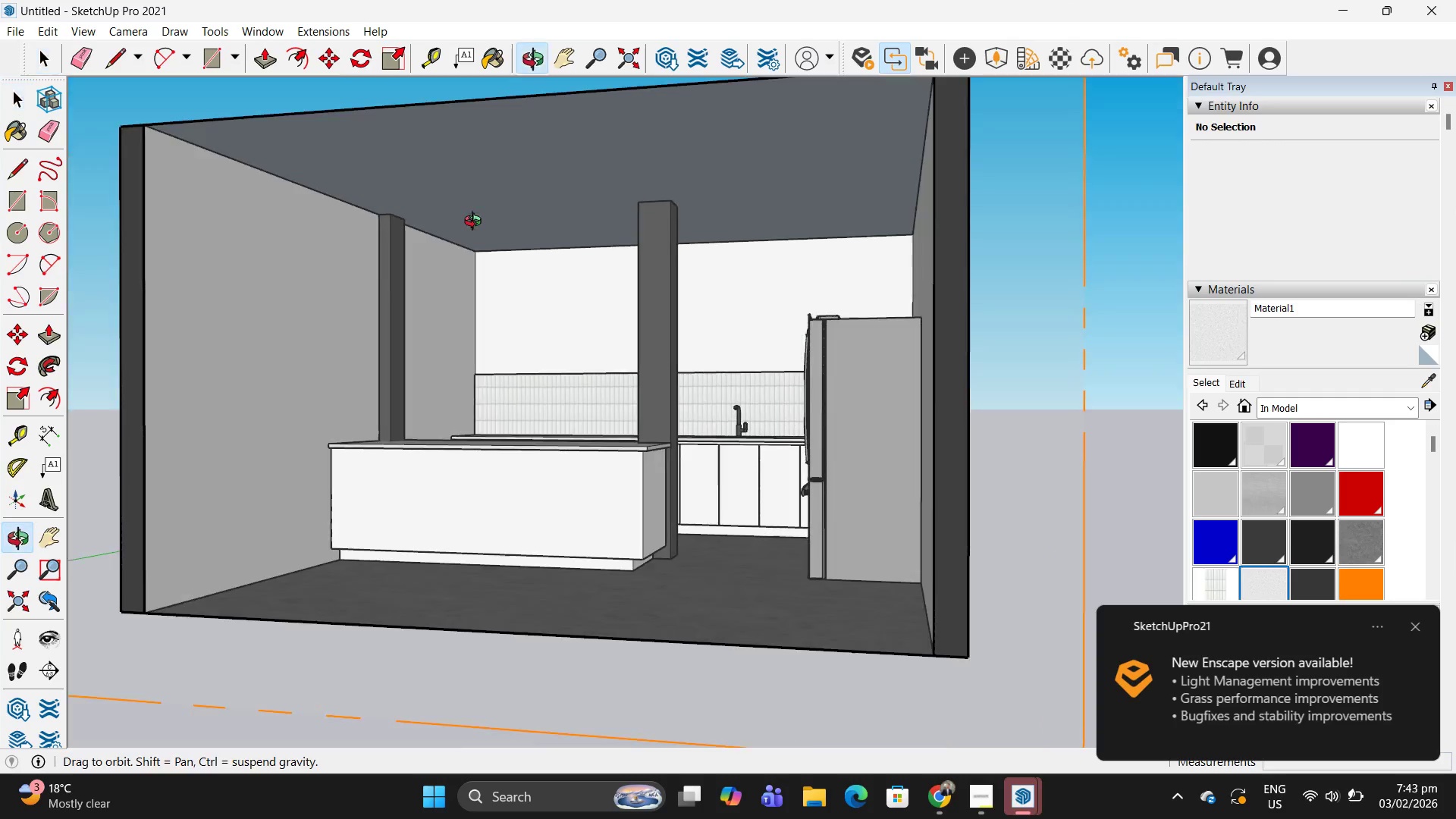 
key(Control+V)
 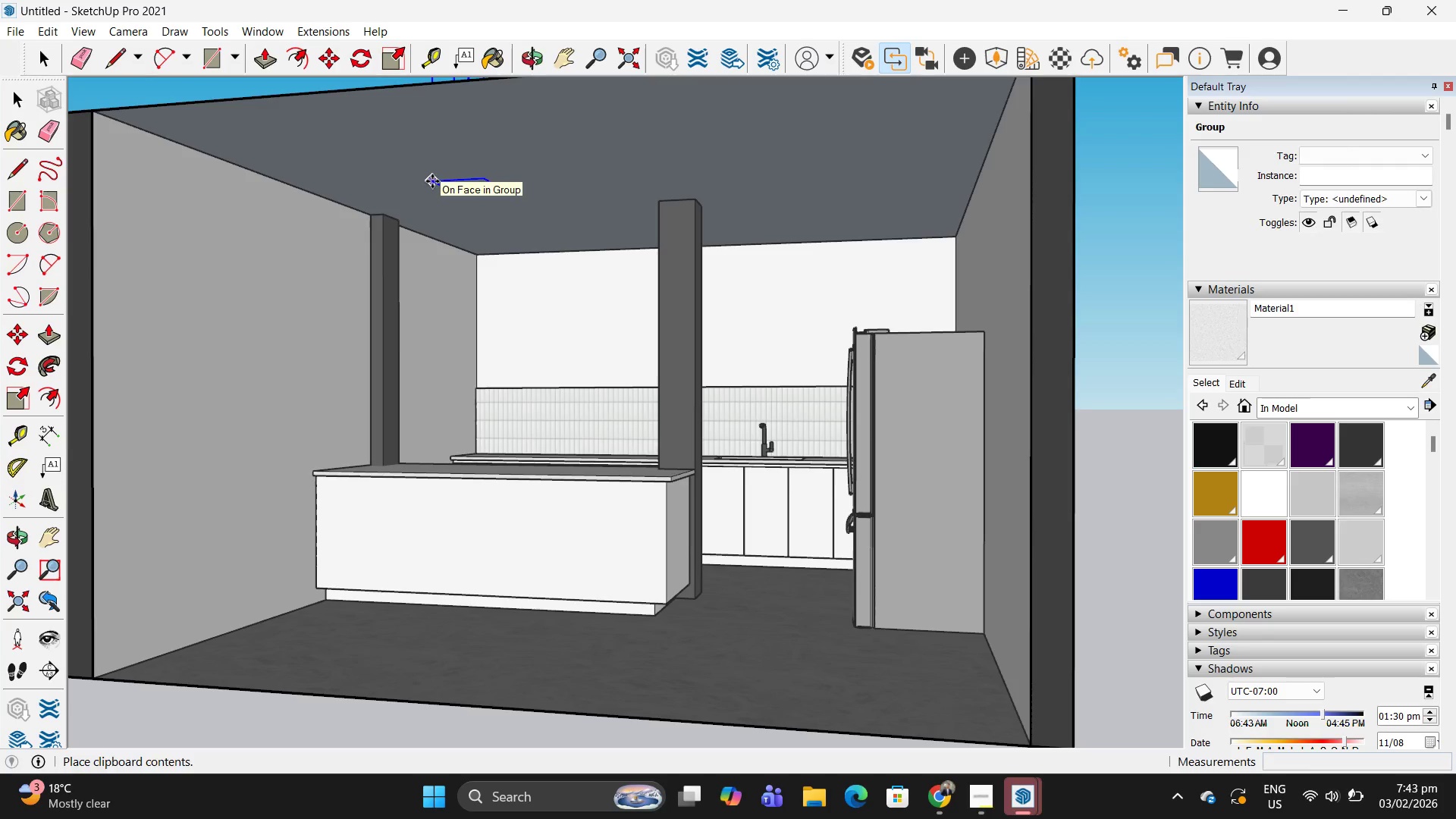 
scroll: coordinate [460, 213], scroll_direction: up, amount: 1.0
 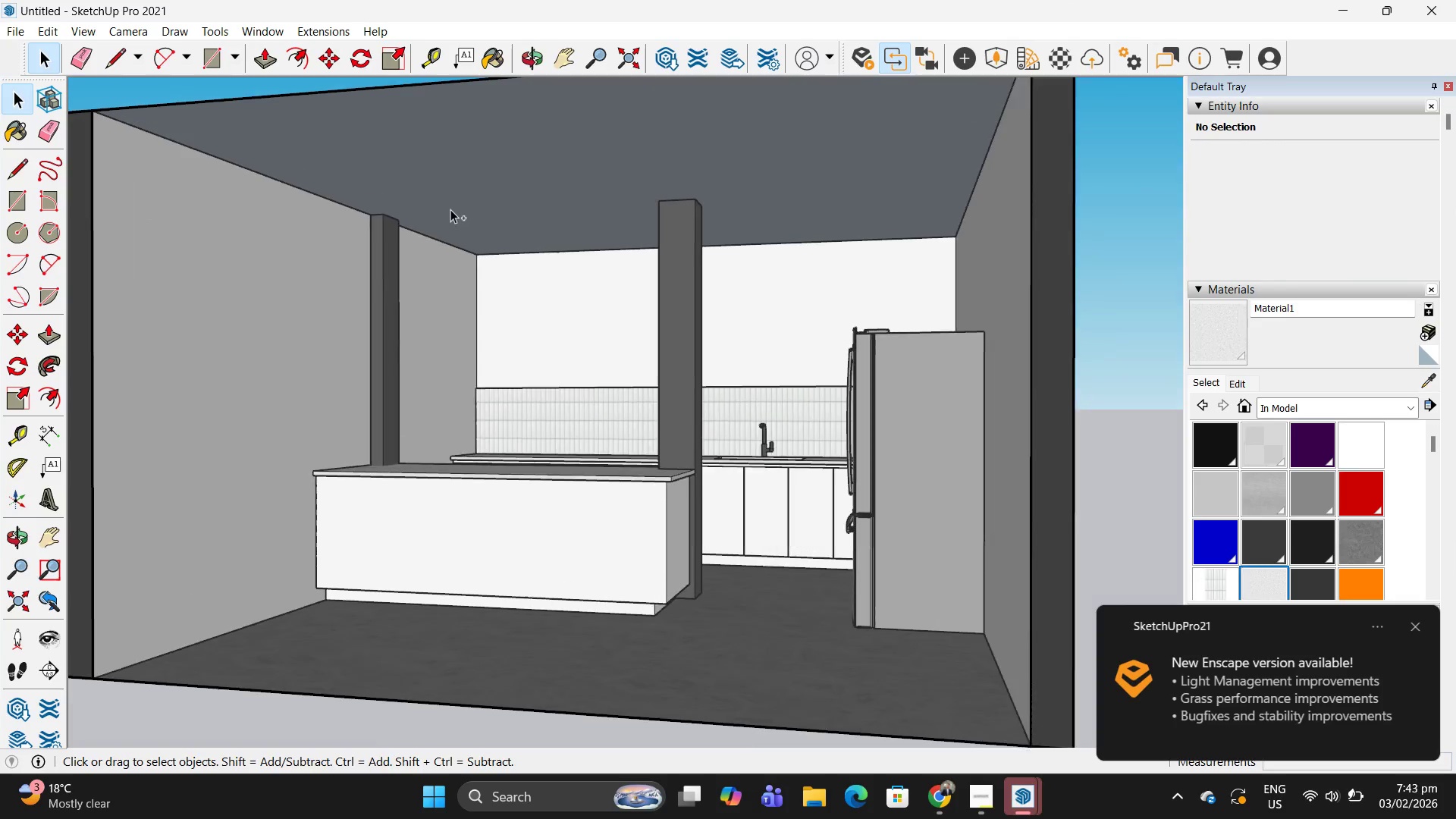 
wait(6.76)
 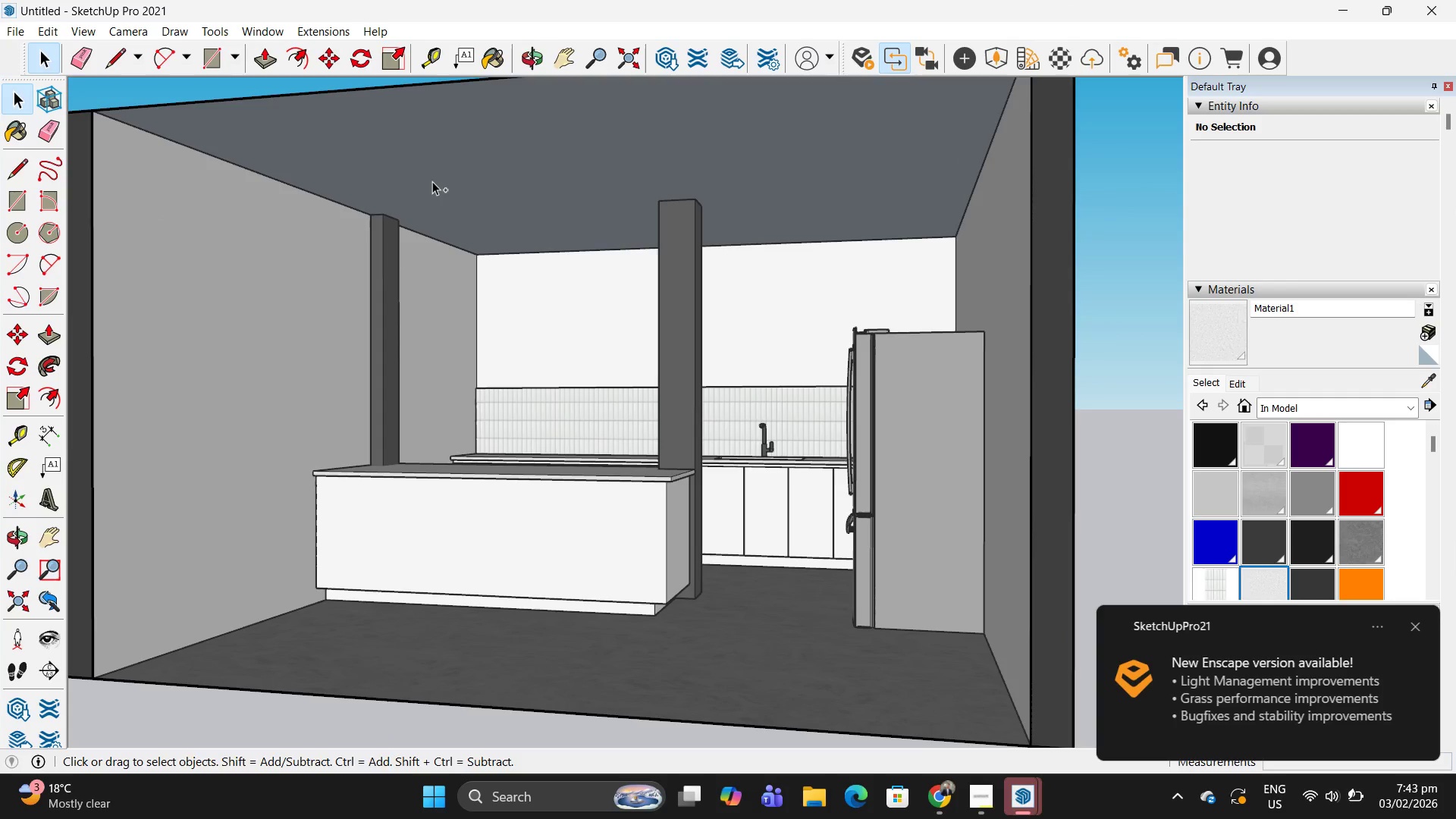 
left_click([413, 202])
 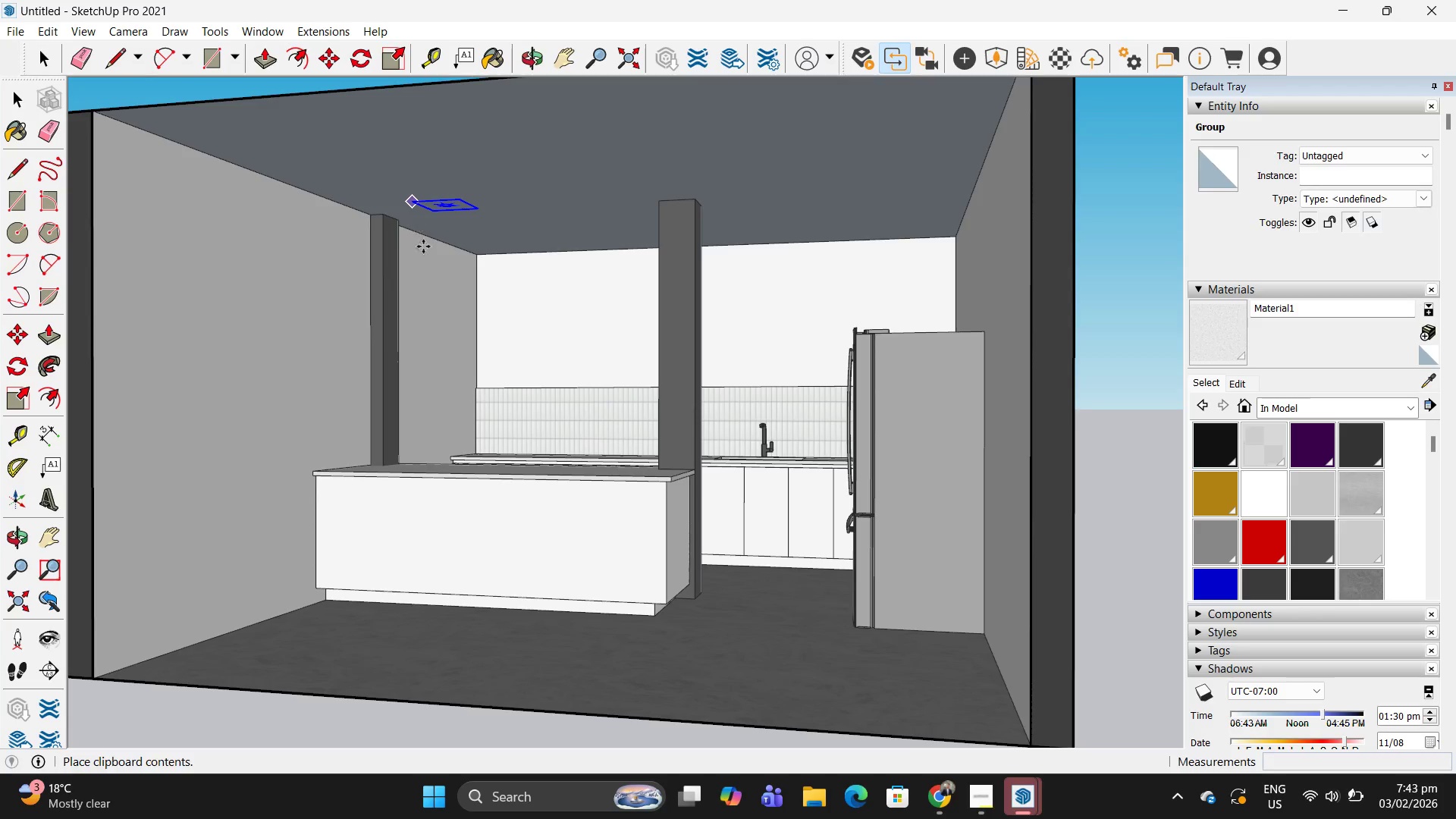 
scroll: coordinate [419, 255], scroll_direction: up, amount: 4.0
 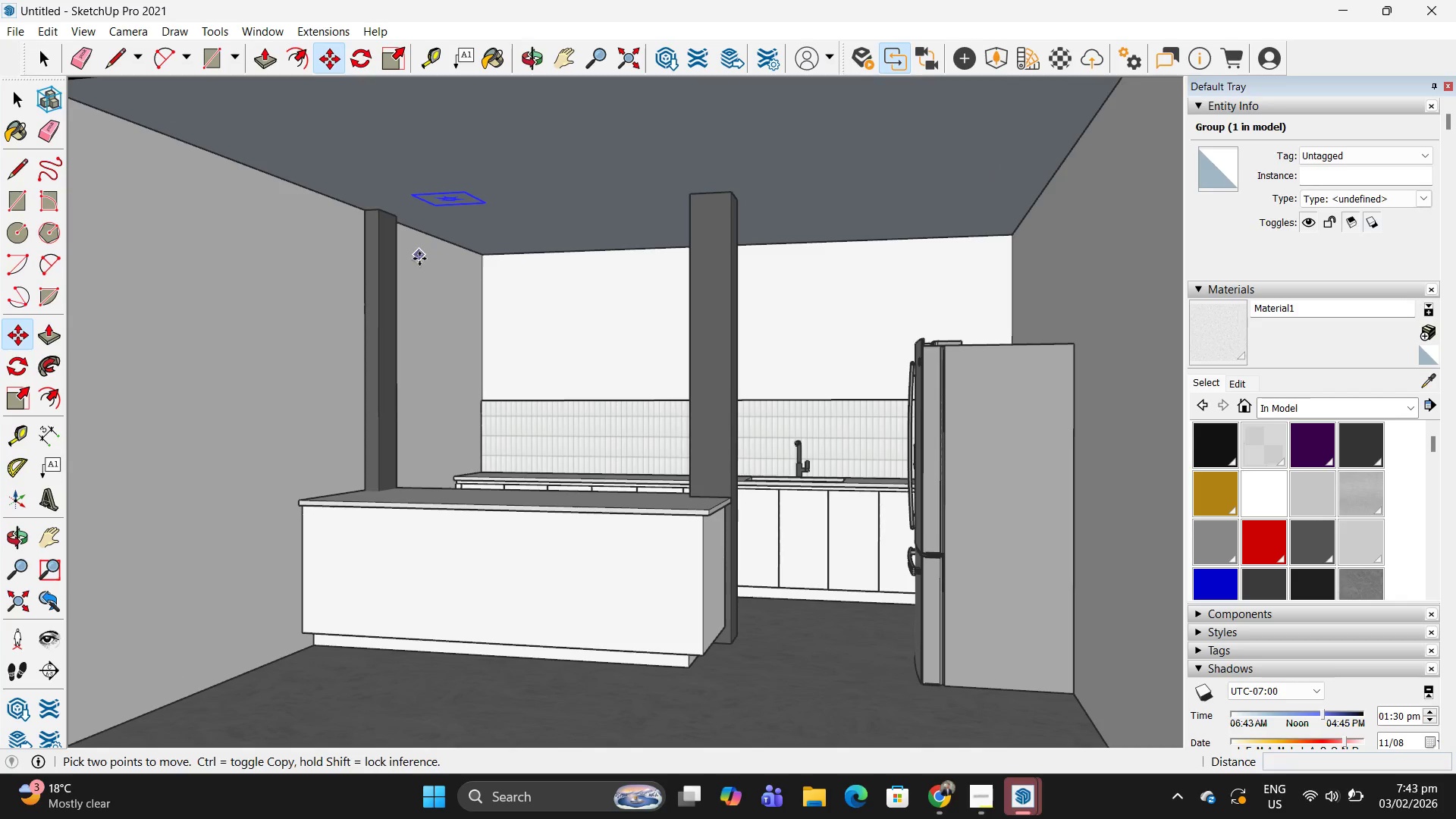 
left_click([426, 266])
 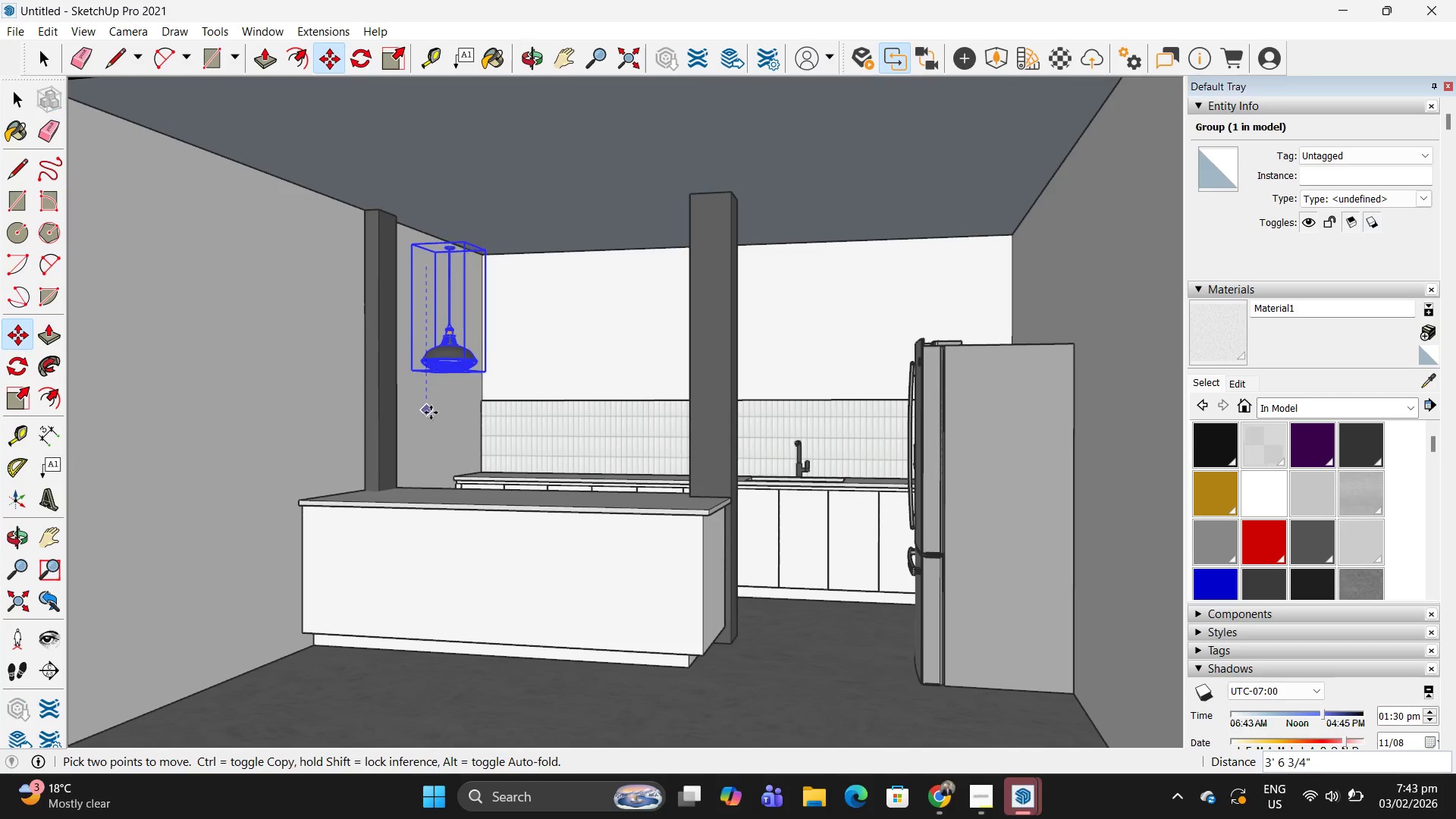 
left_click([429, 420])
 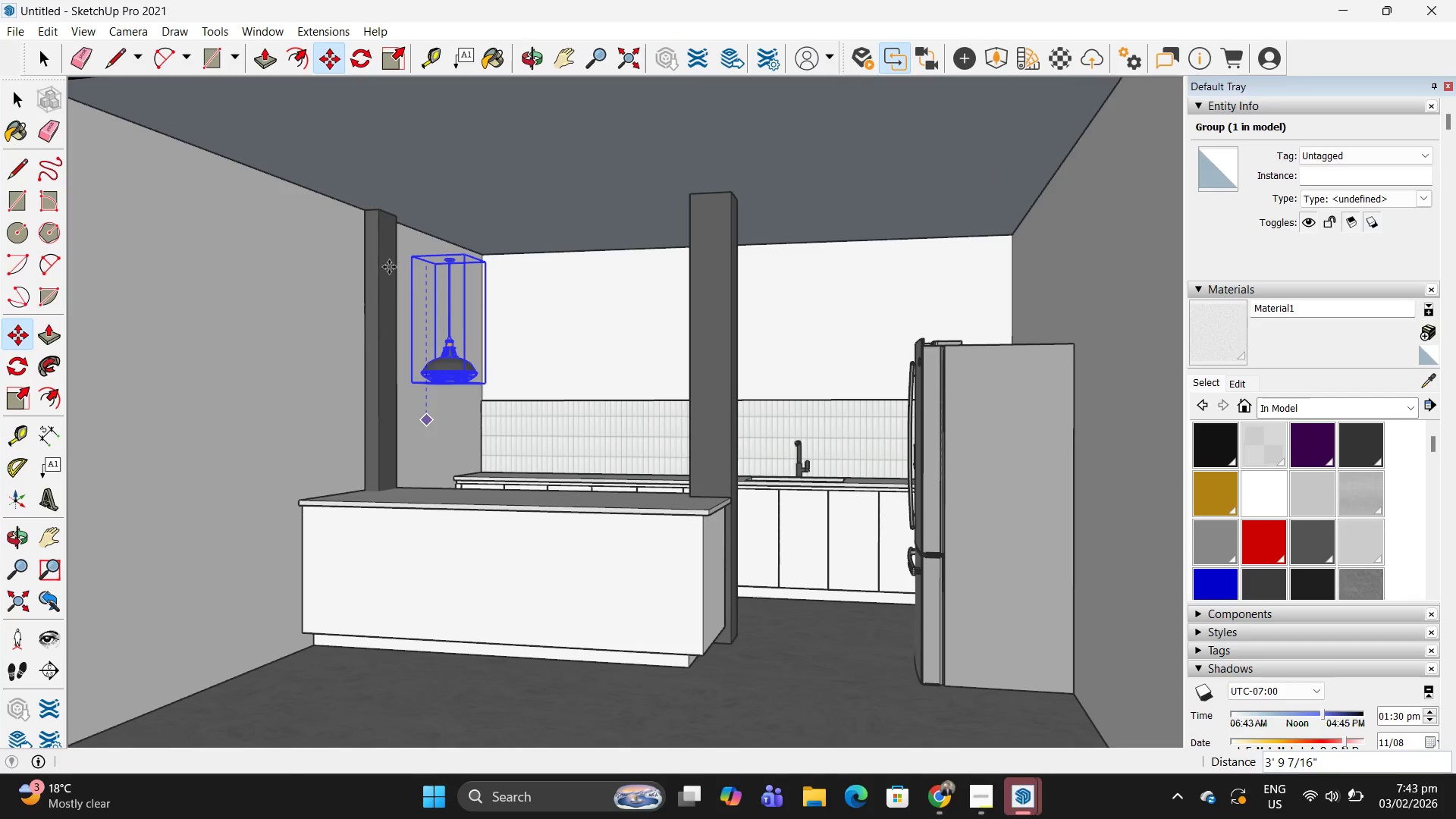 
scroll: coordinate [422, 255], scroll_direction: up, amount: 4.0
 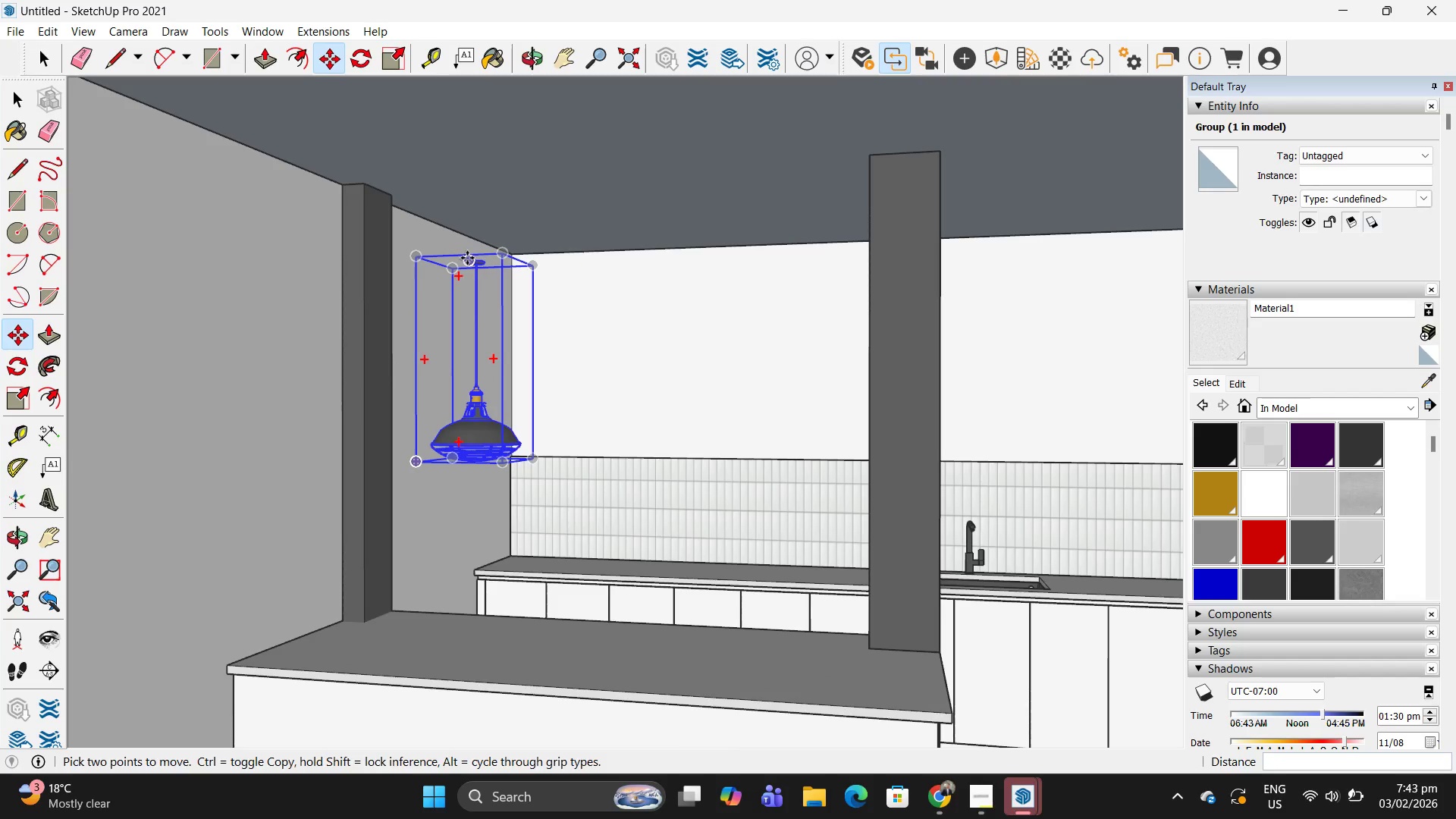 
left_click([467, 258])
 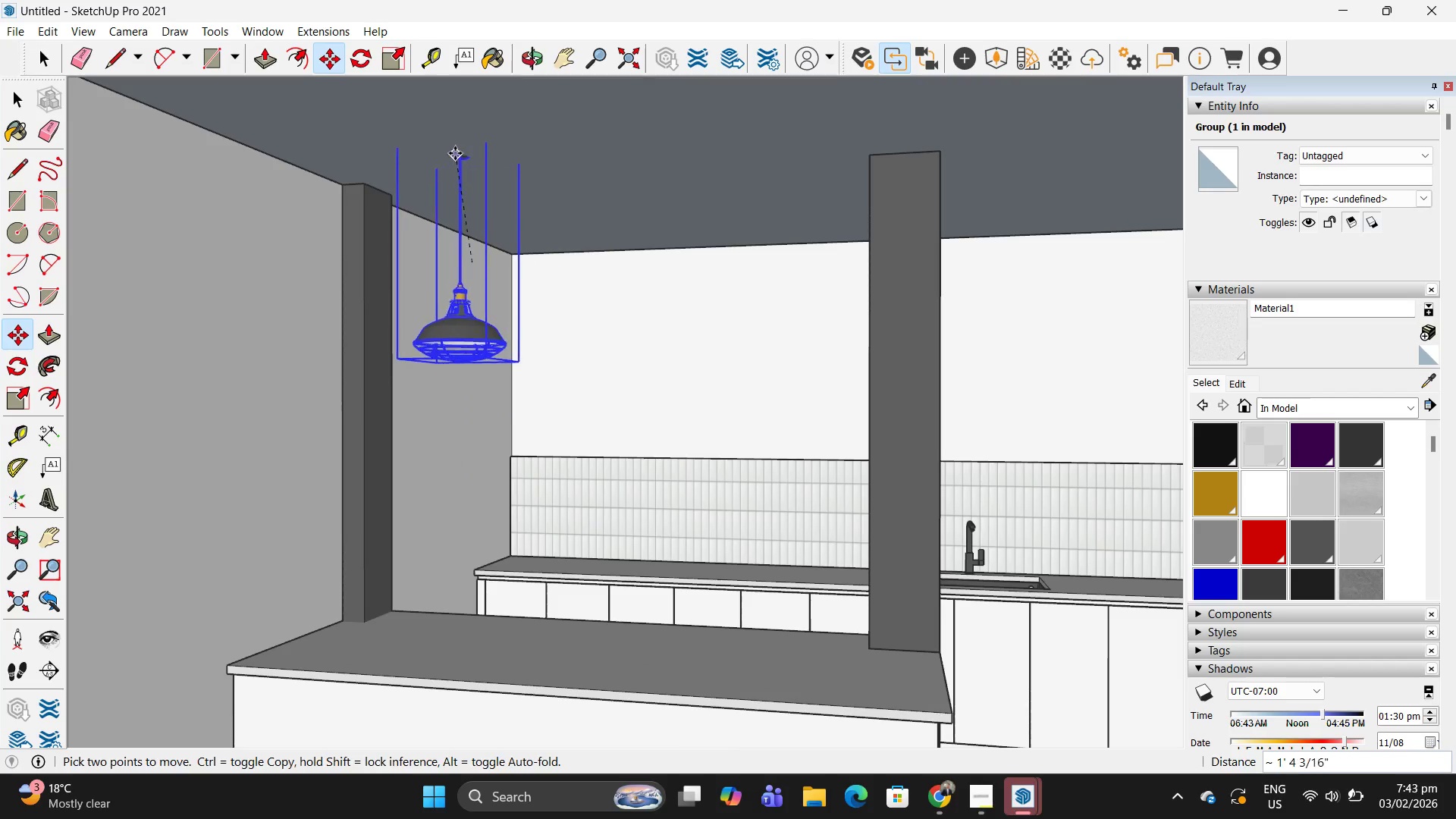 
left_click([444, 139])
 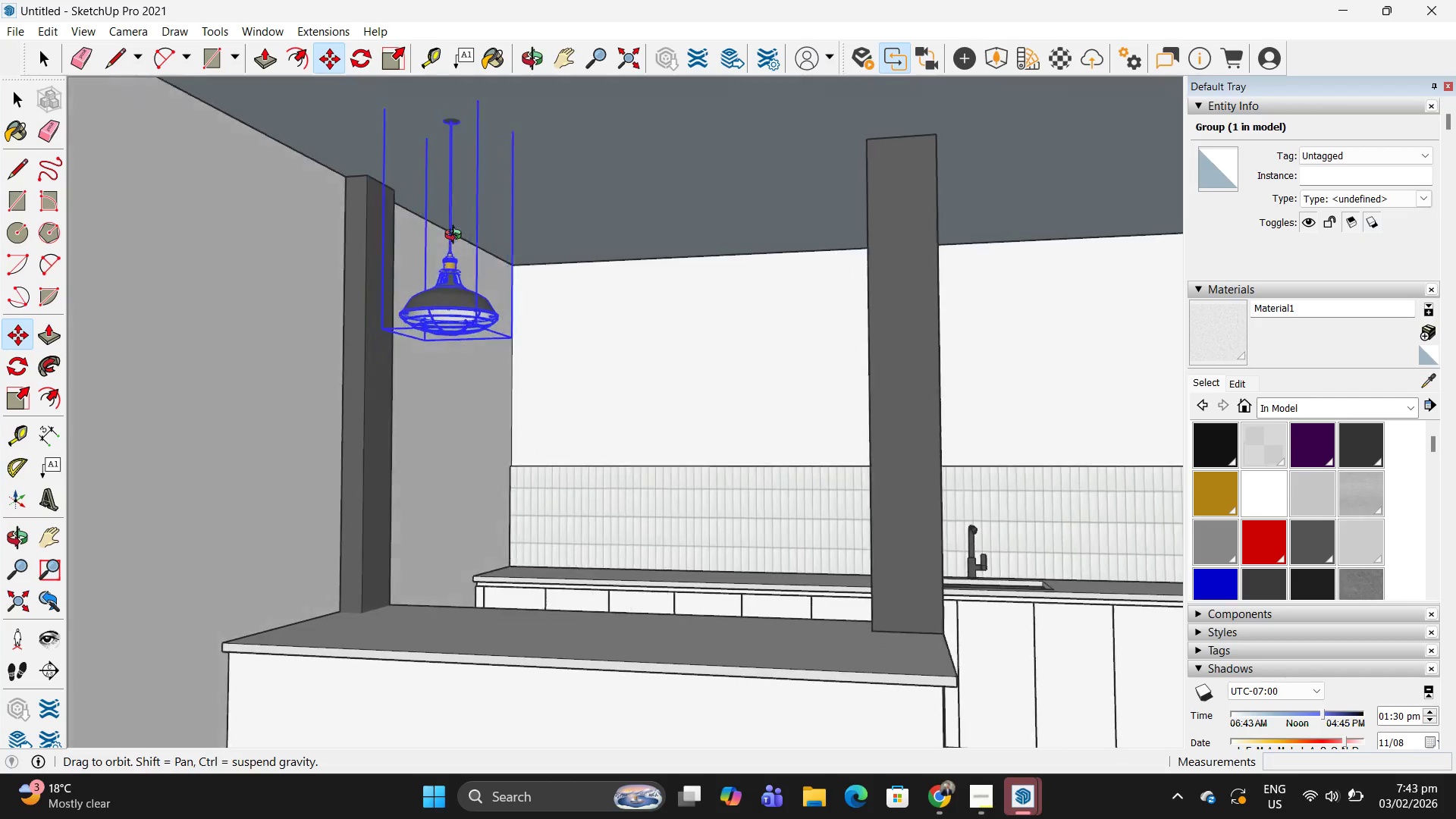 
left_click([648, 180])
 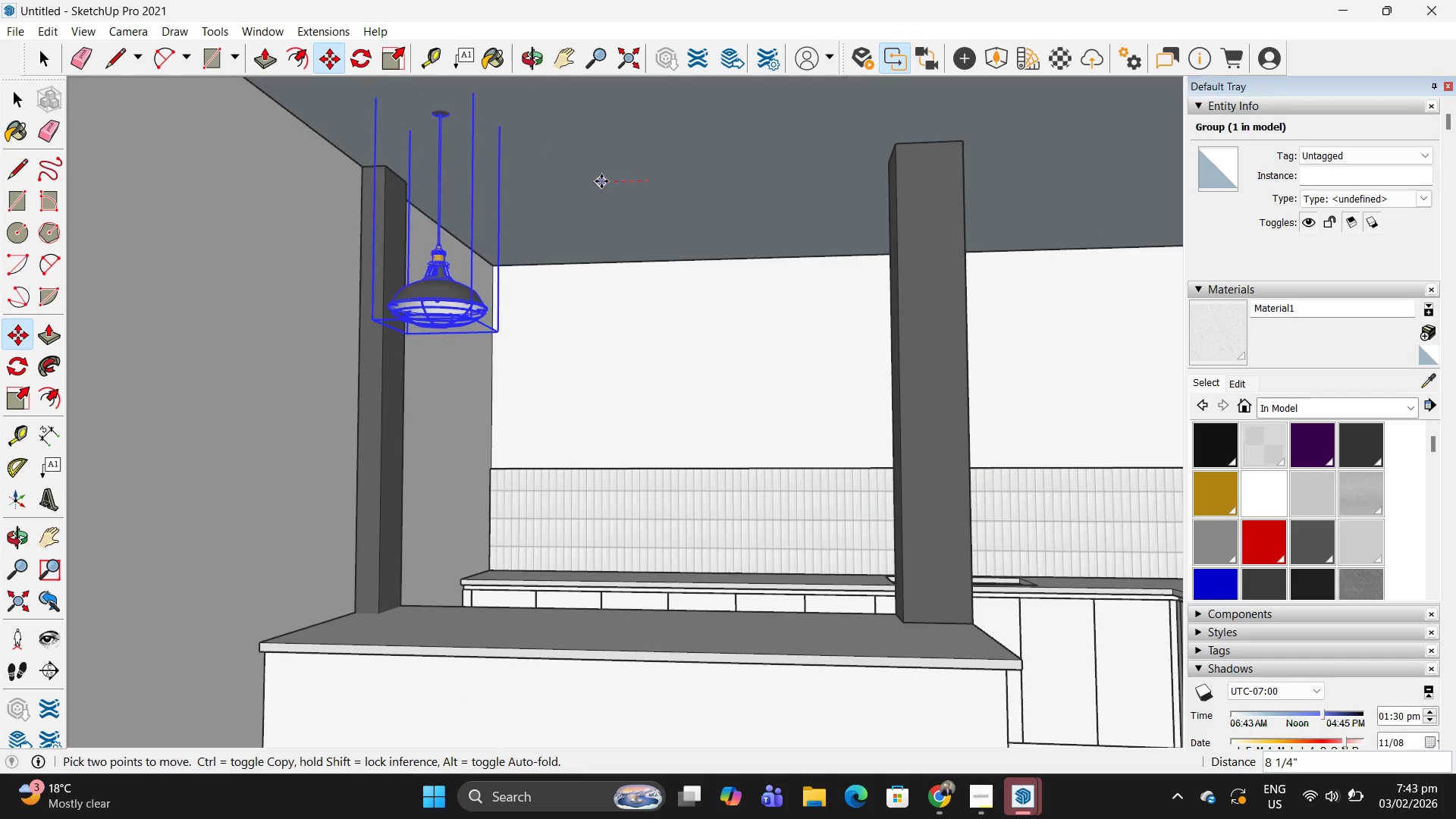 
left_click([601, 181])
 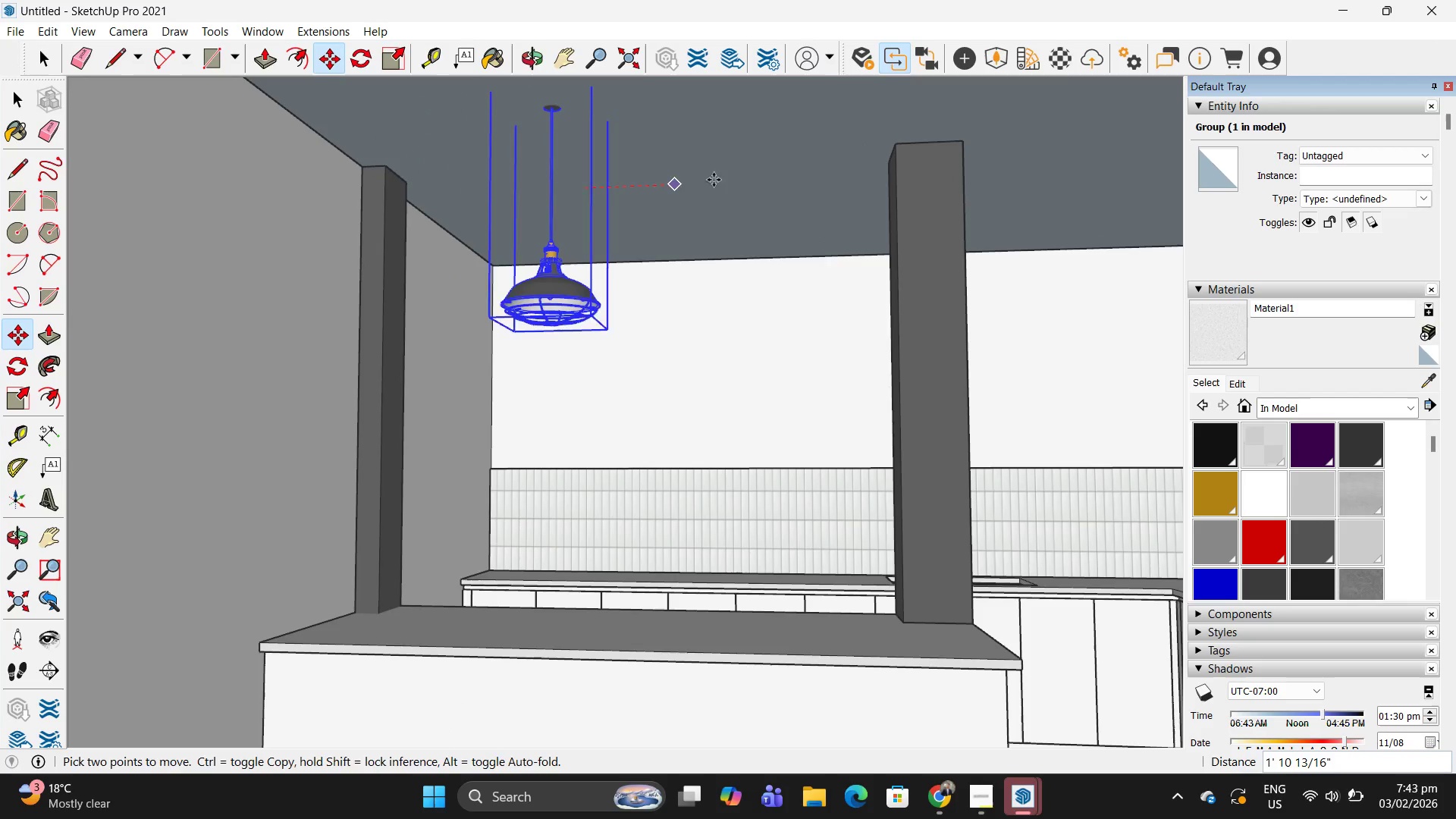 
key(Control+ControlLeft)
 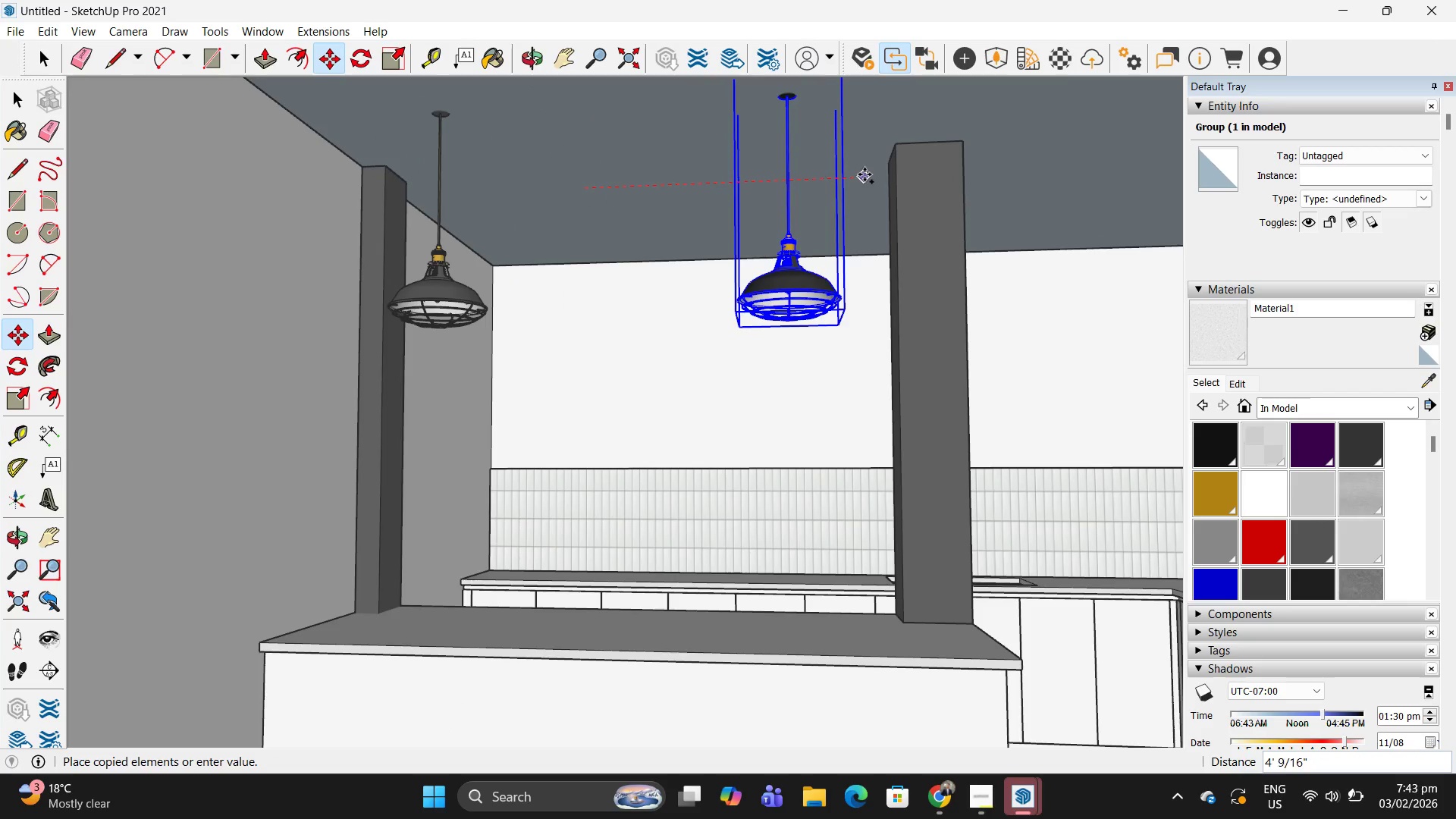 
left_click([869, 174])
 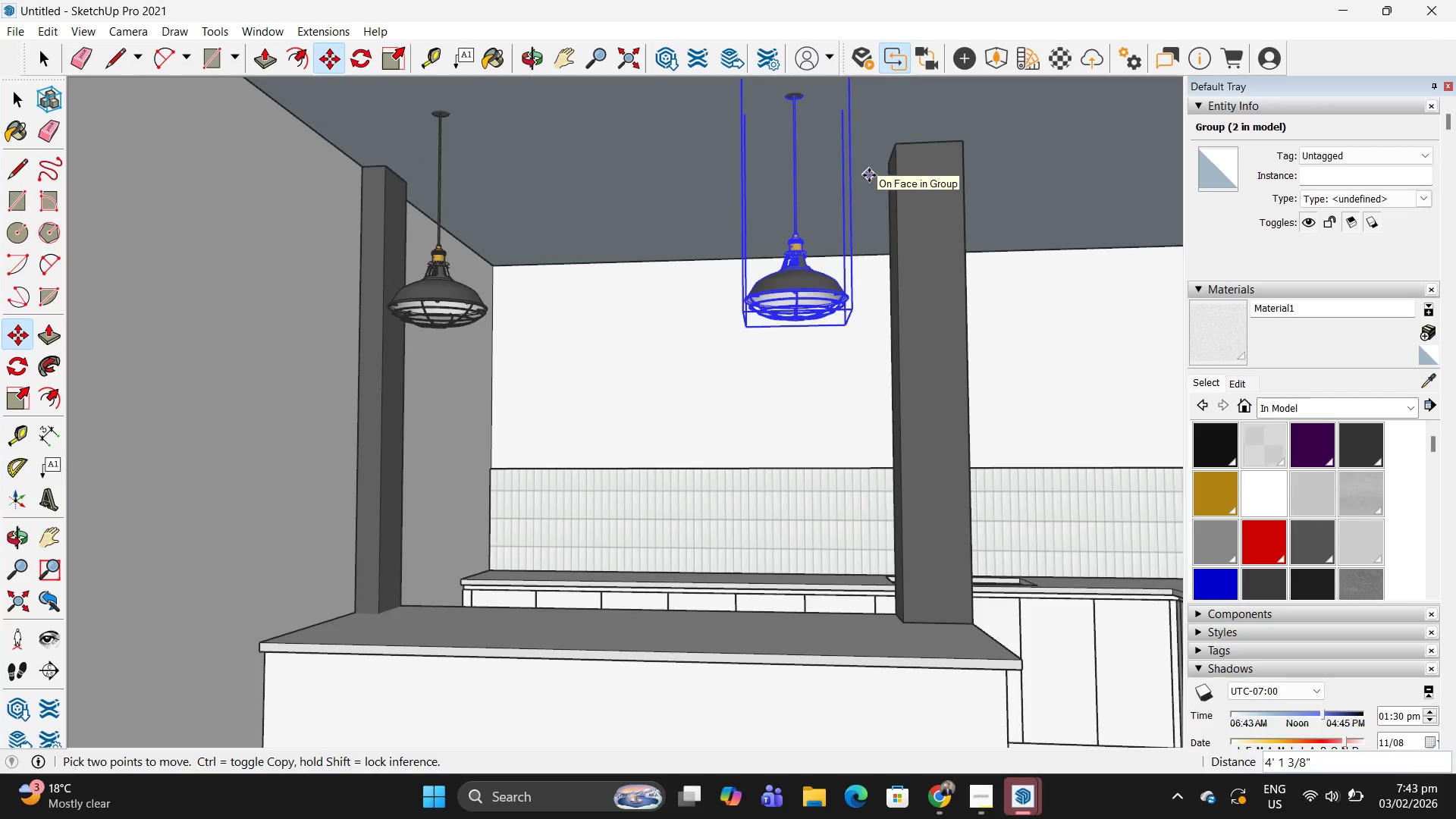 
key(Slash)
 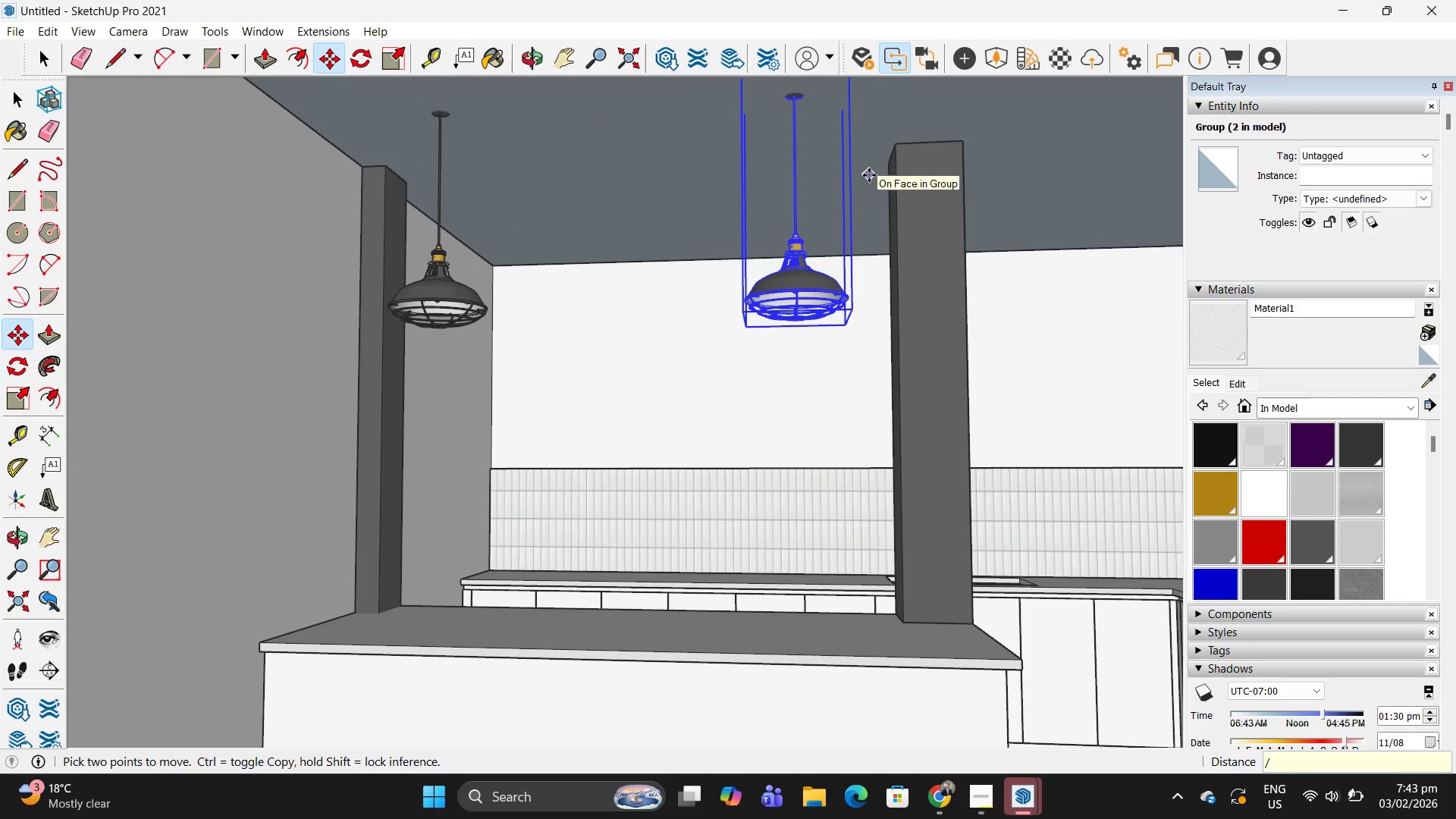 
key(2)
 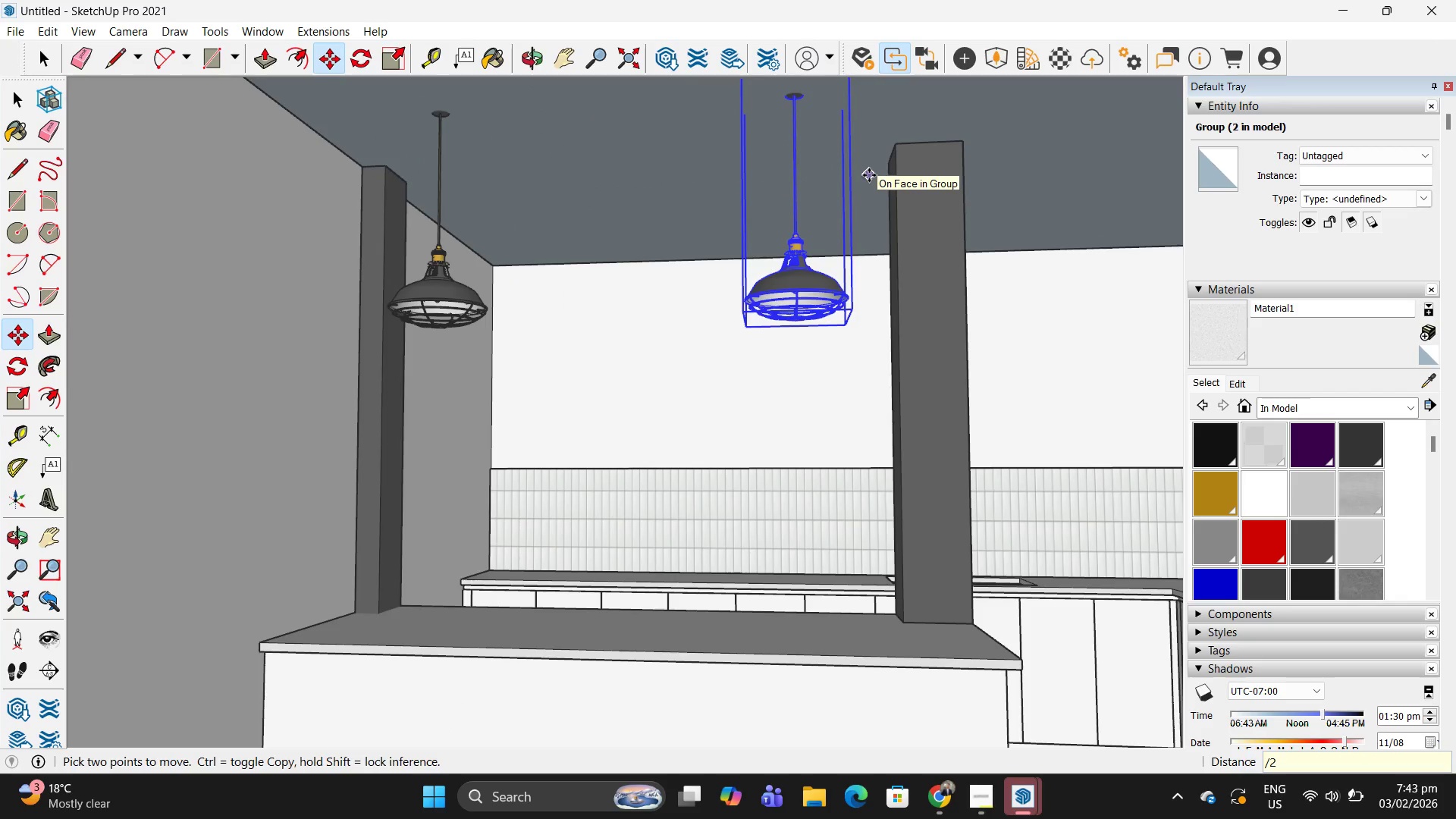 
key(Enter)
 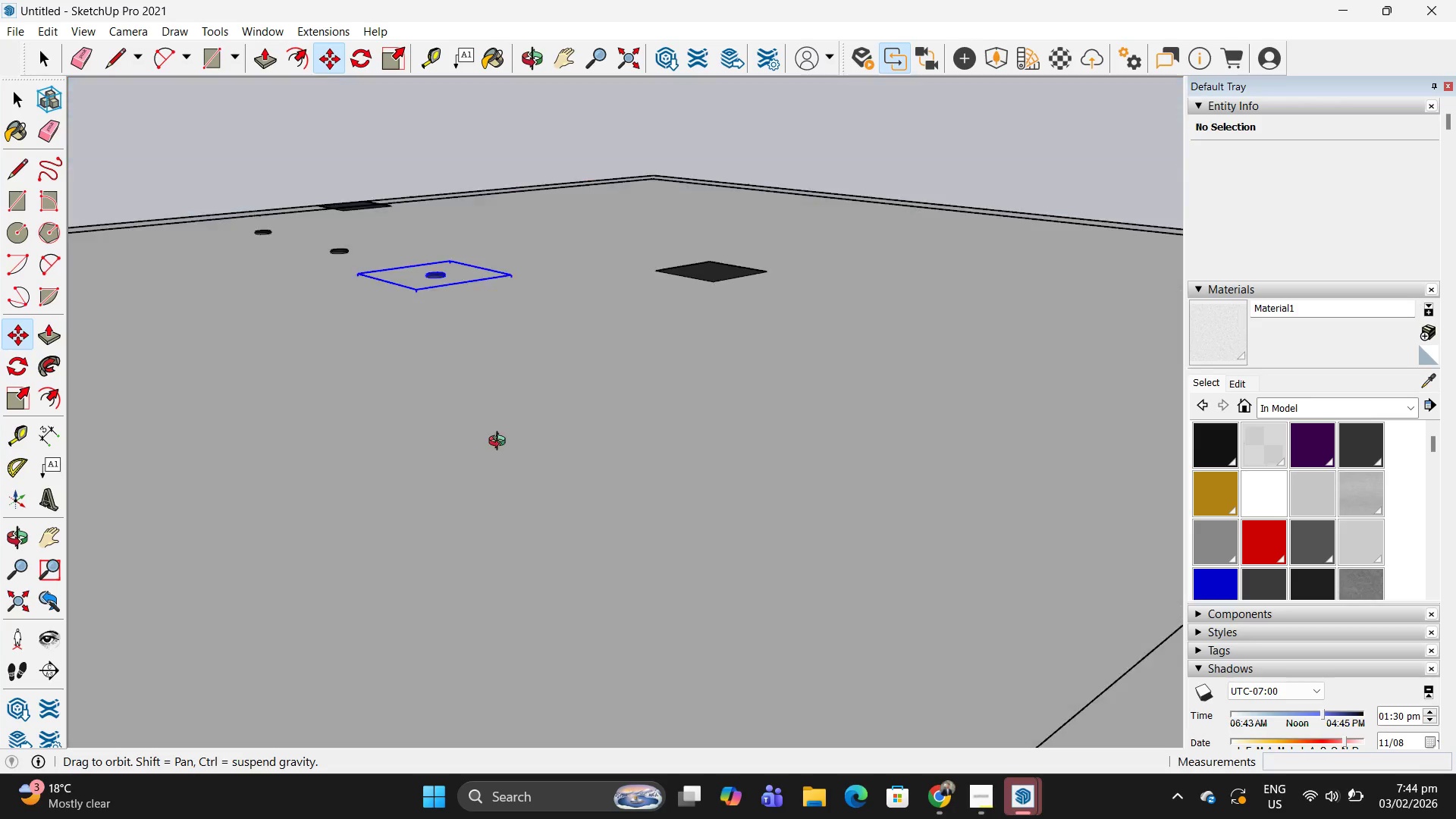 
key(Space)
 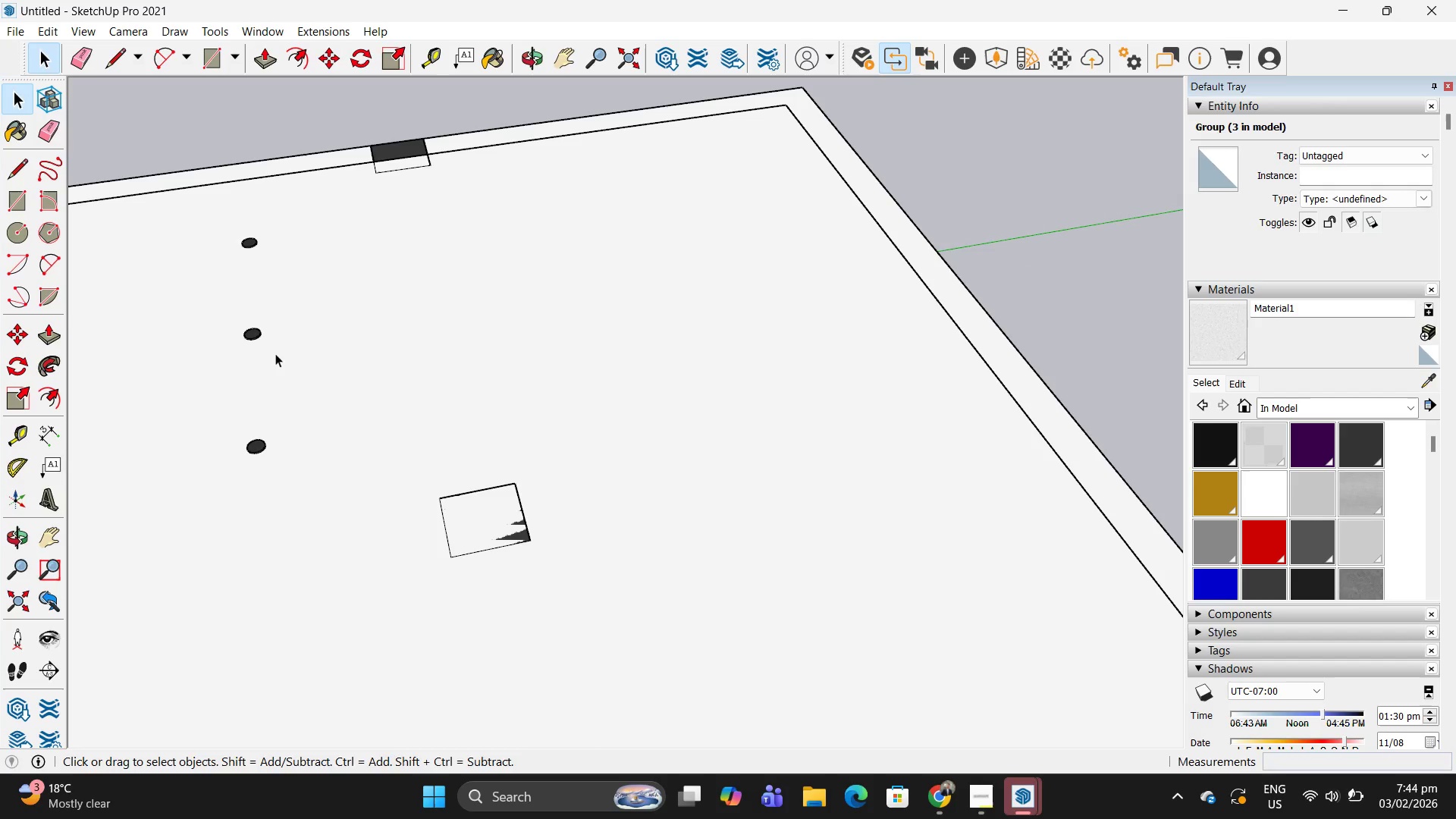 
hold_key(key=ControlLeft, duration=0.33)
 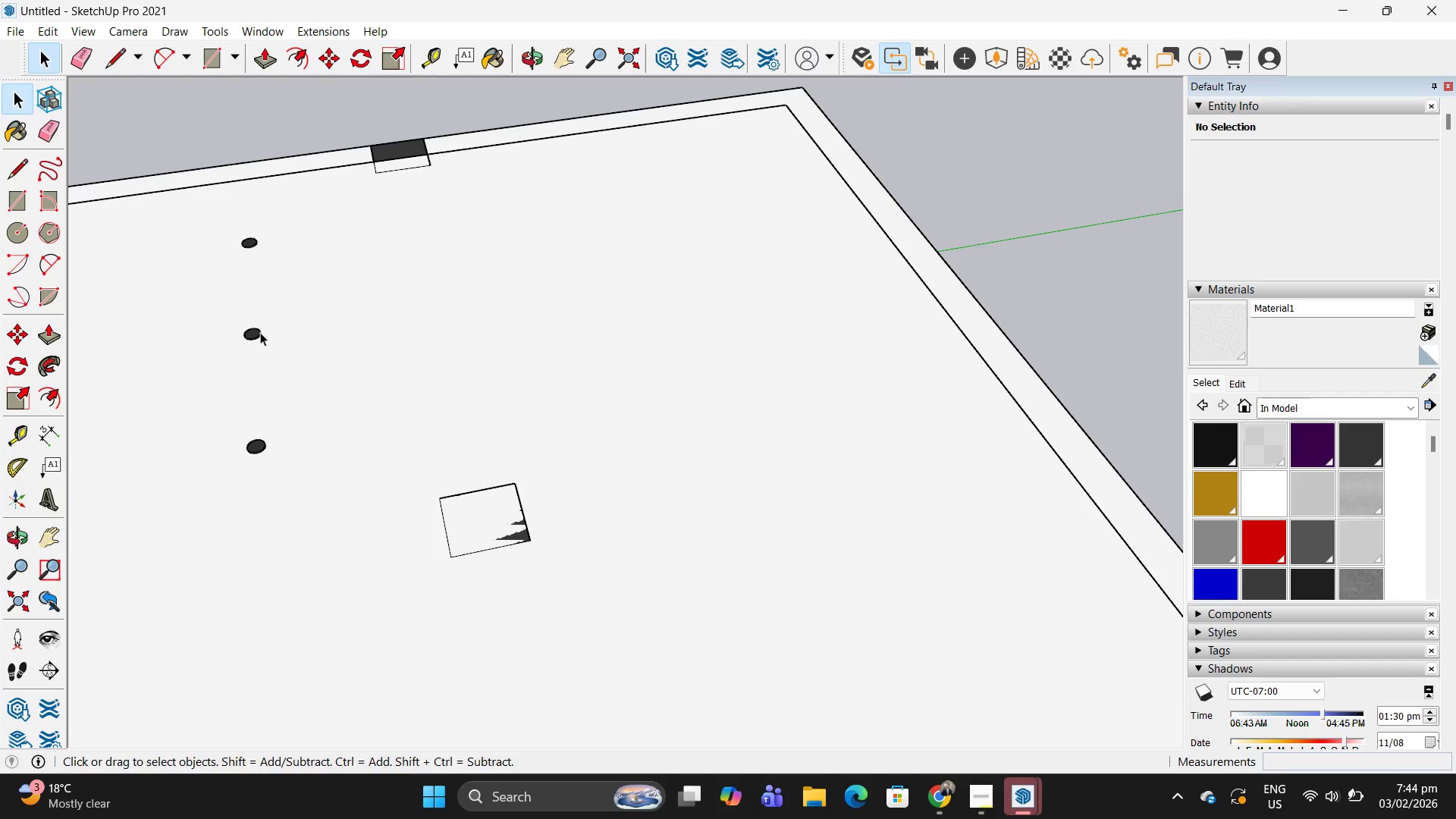 
left_click([260, 332])
 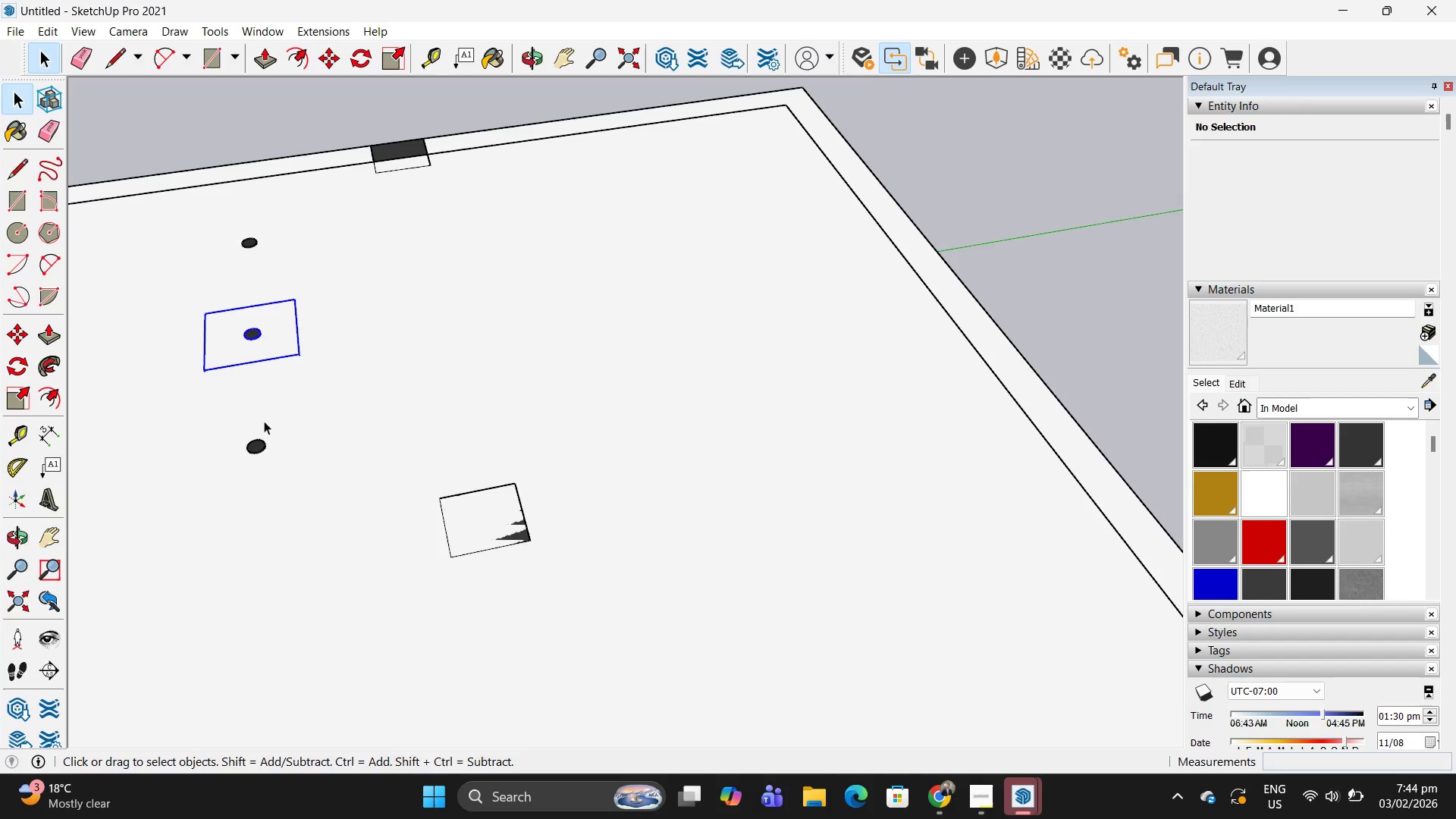 
hold_key(key=ControlLeft, duration=1.34)
left_click([257, 446])
 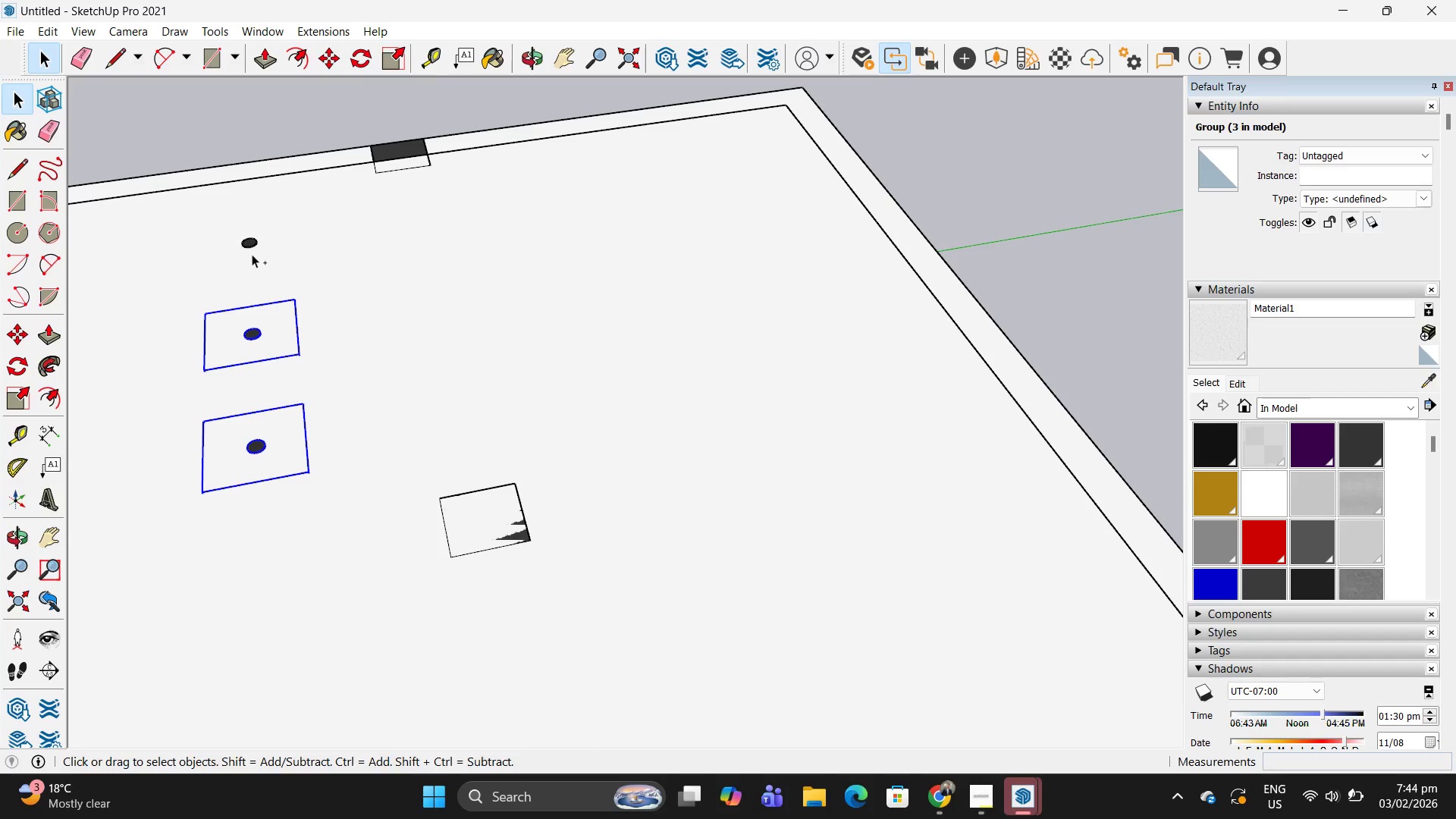 
left_click([253, 243])
 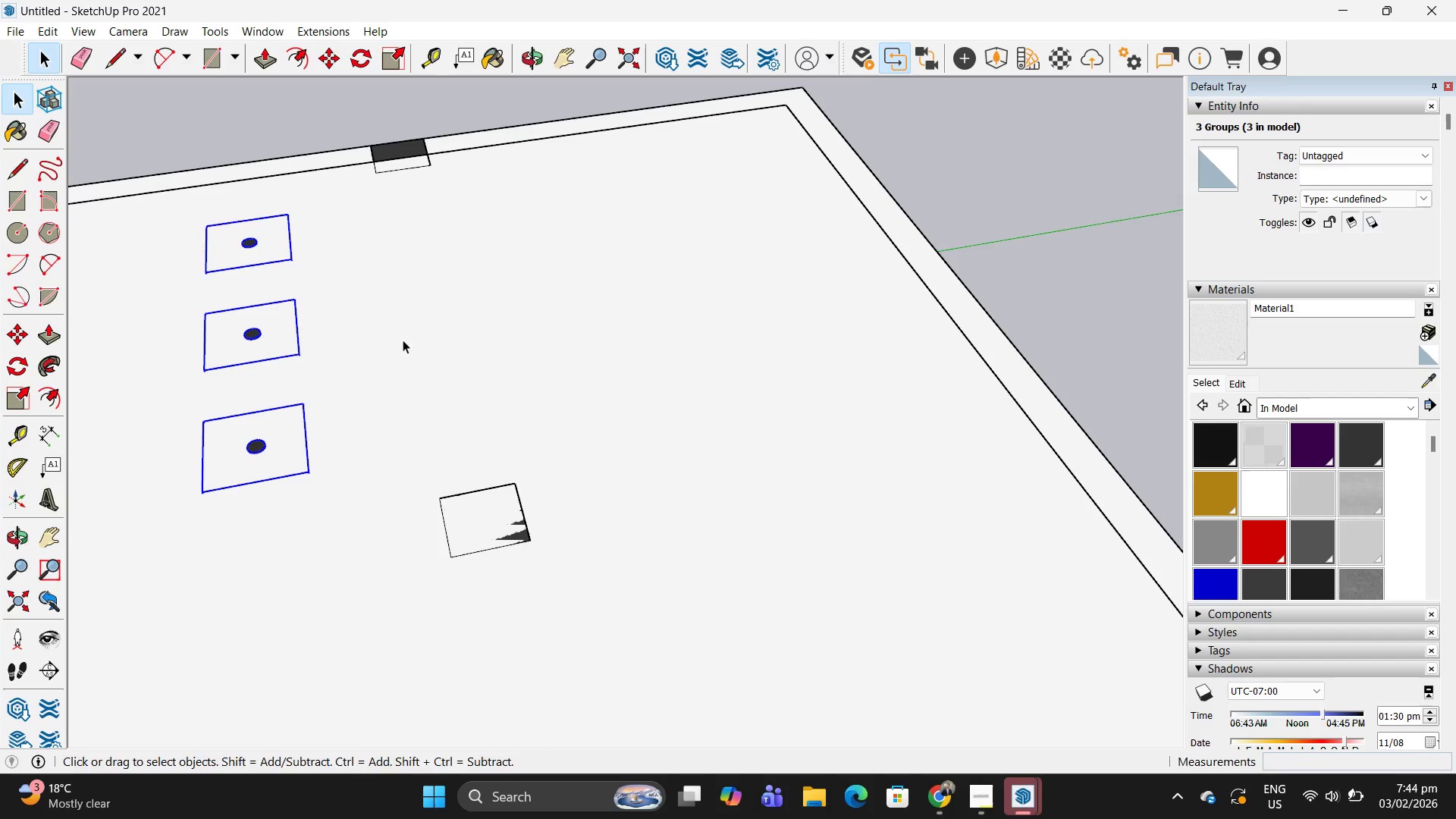 
key(M)
 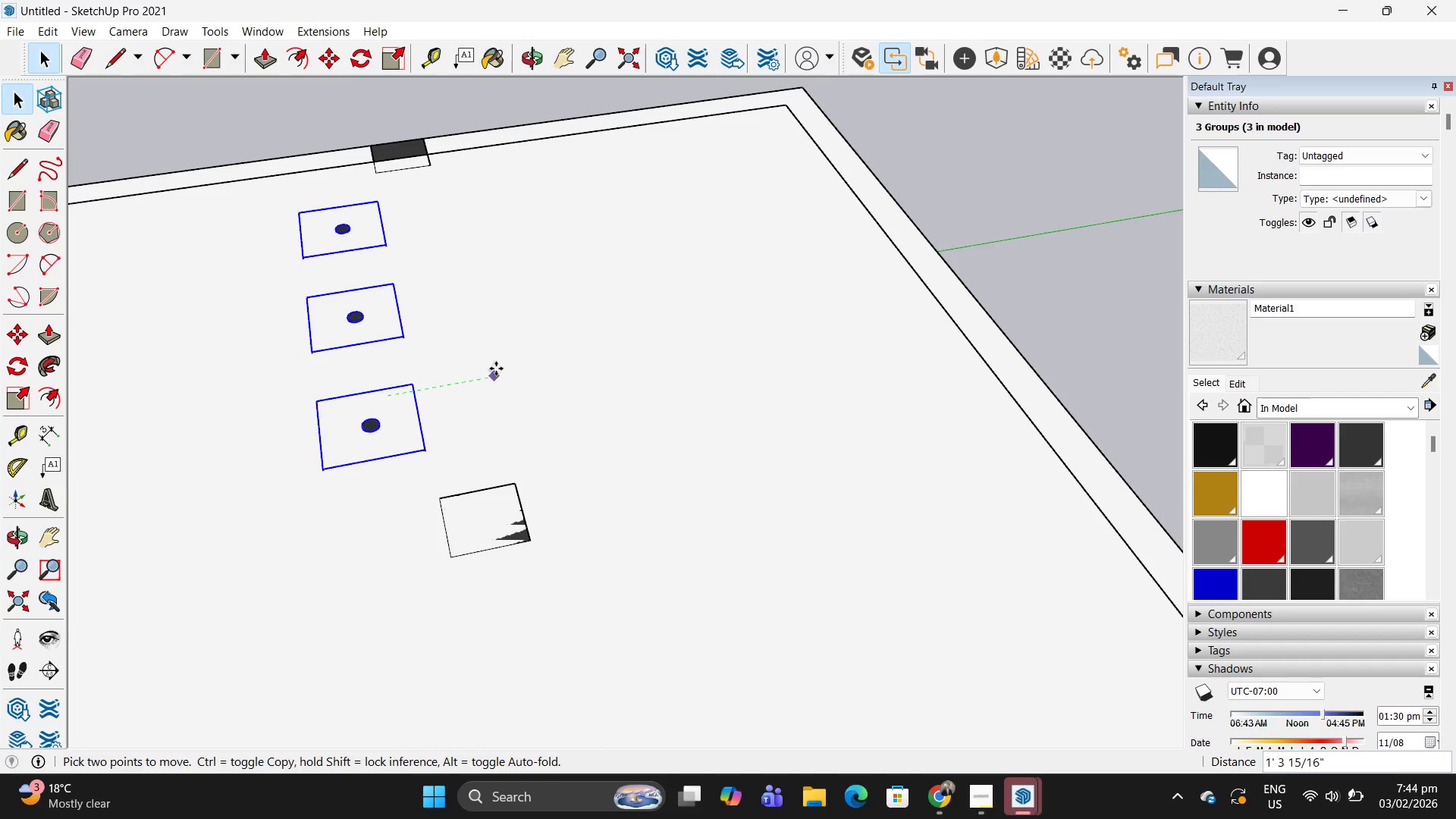 
left_click([494, 369])
 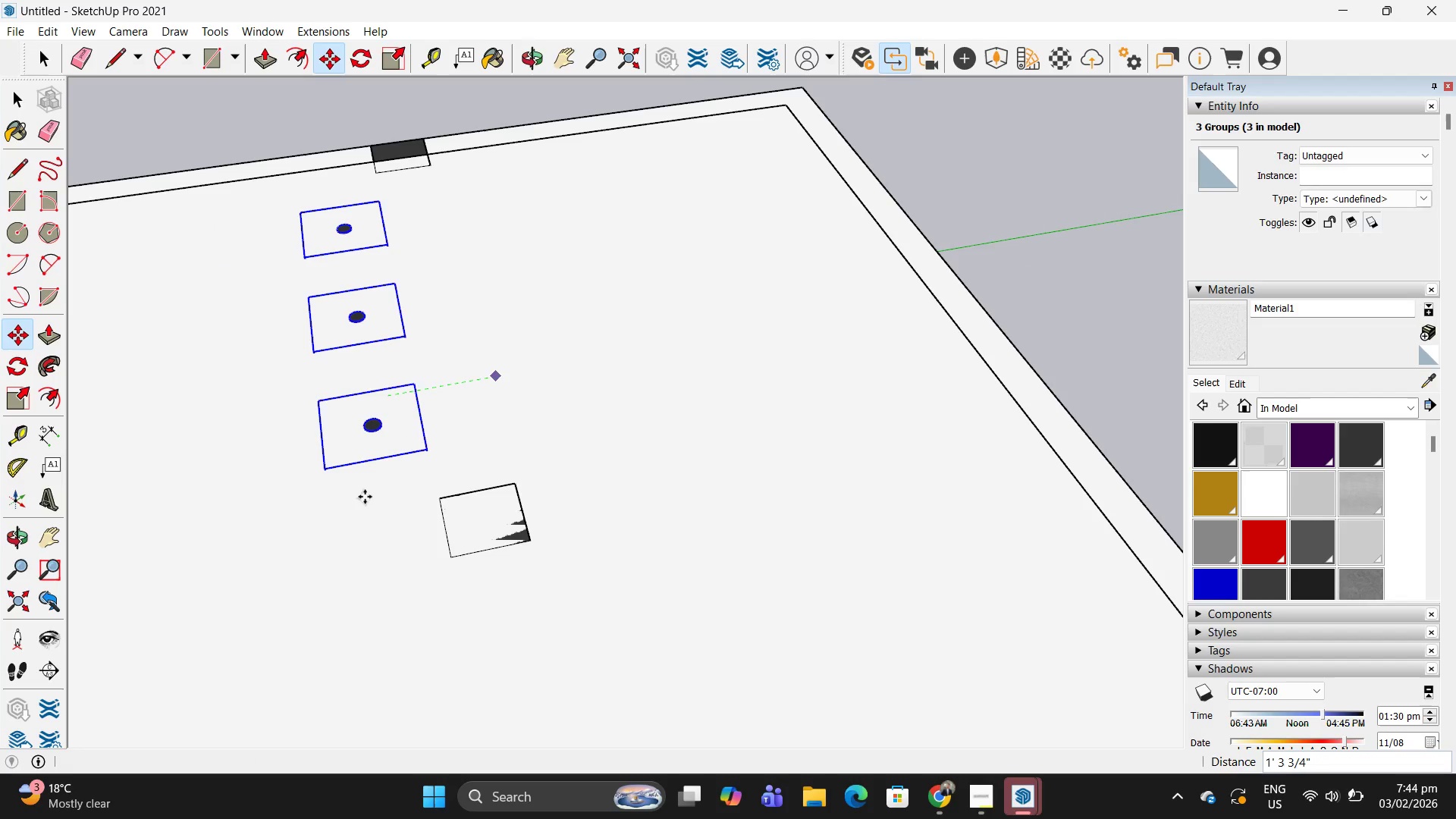 
scroll: coordinate [614, 426], scroll_direction: down, amount: 9.0
 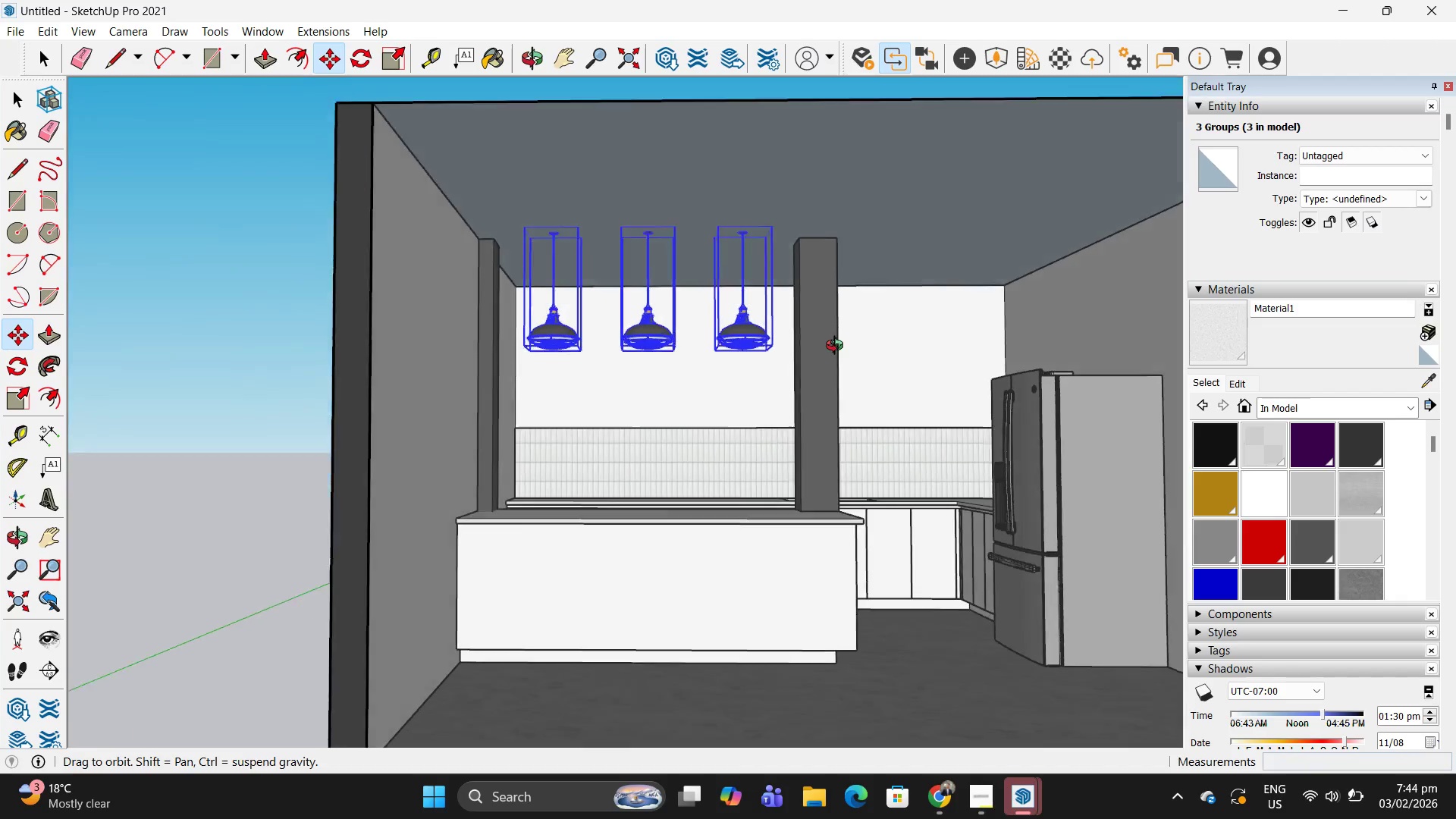 
key(Space)
 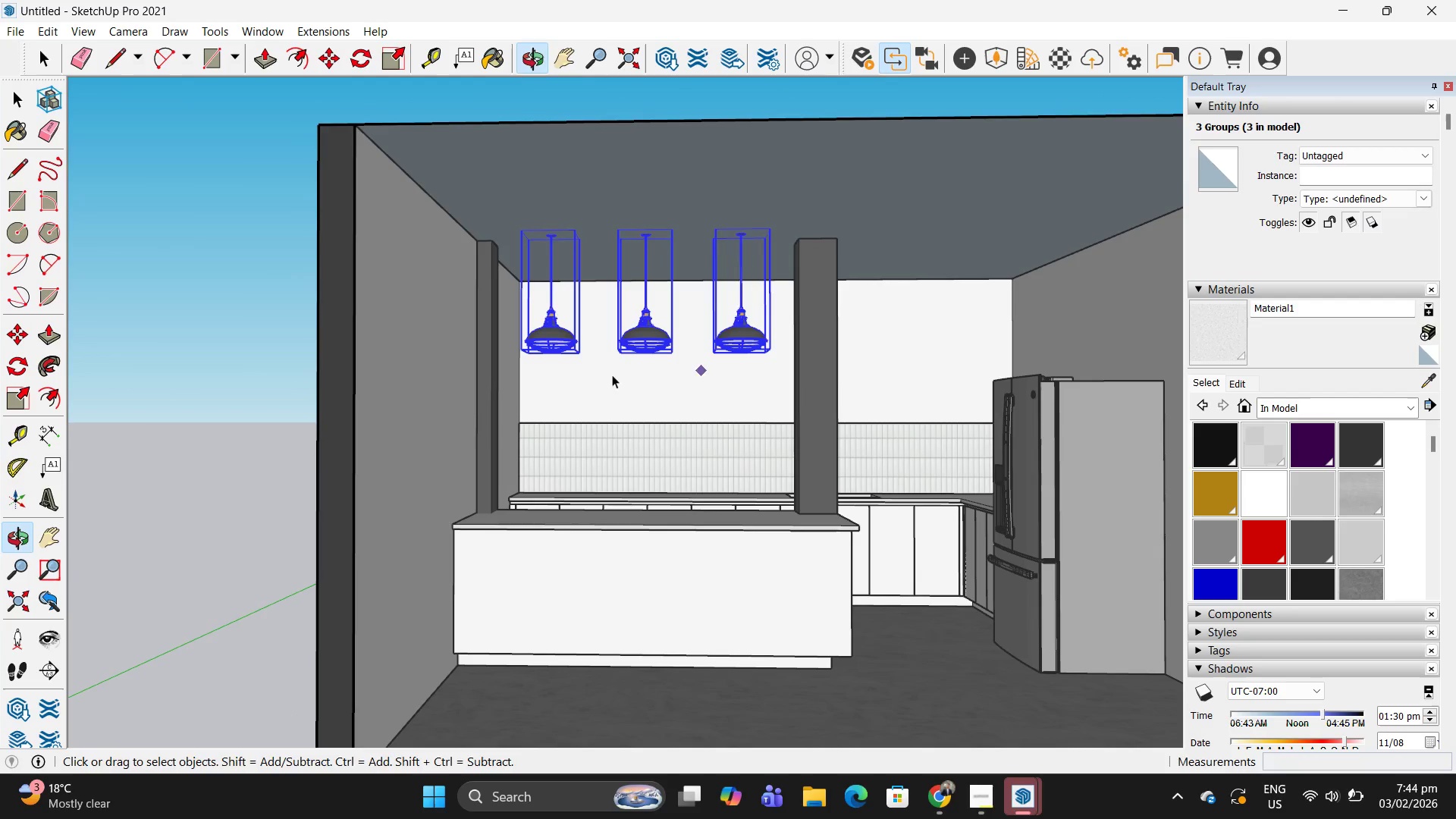 
key(Escape)
 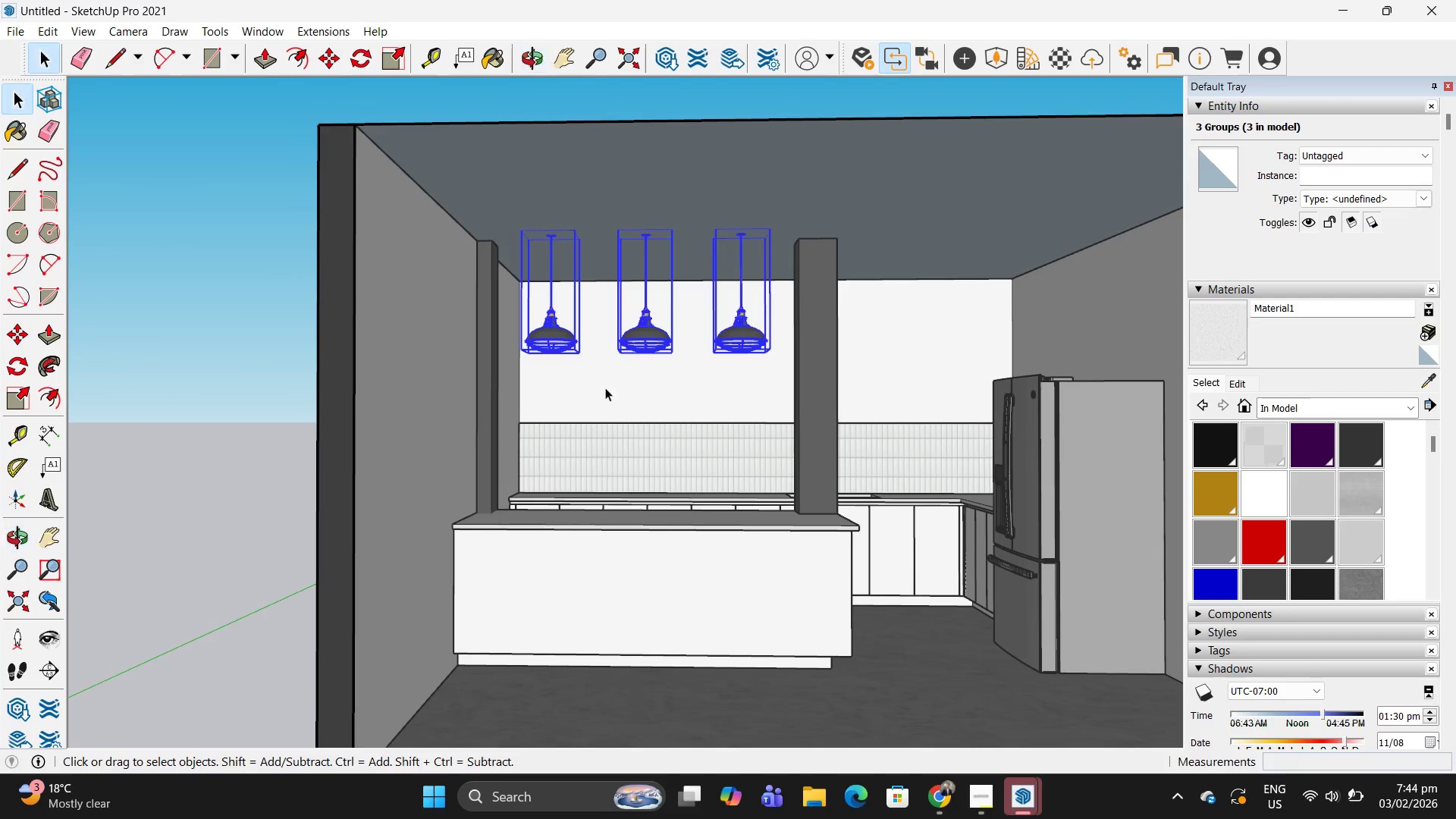 
scroll: coordinate [621, 428], scroll_direction: up, amount: 6.0
 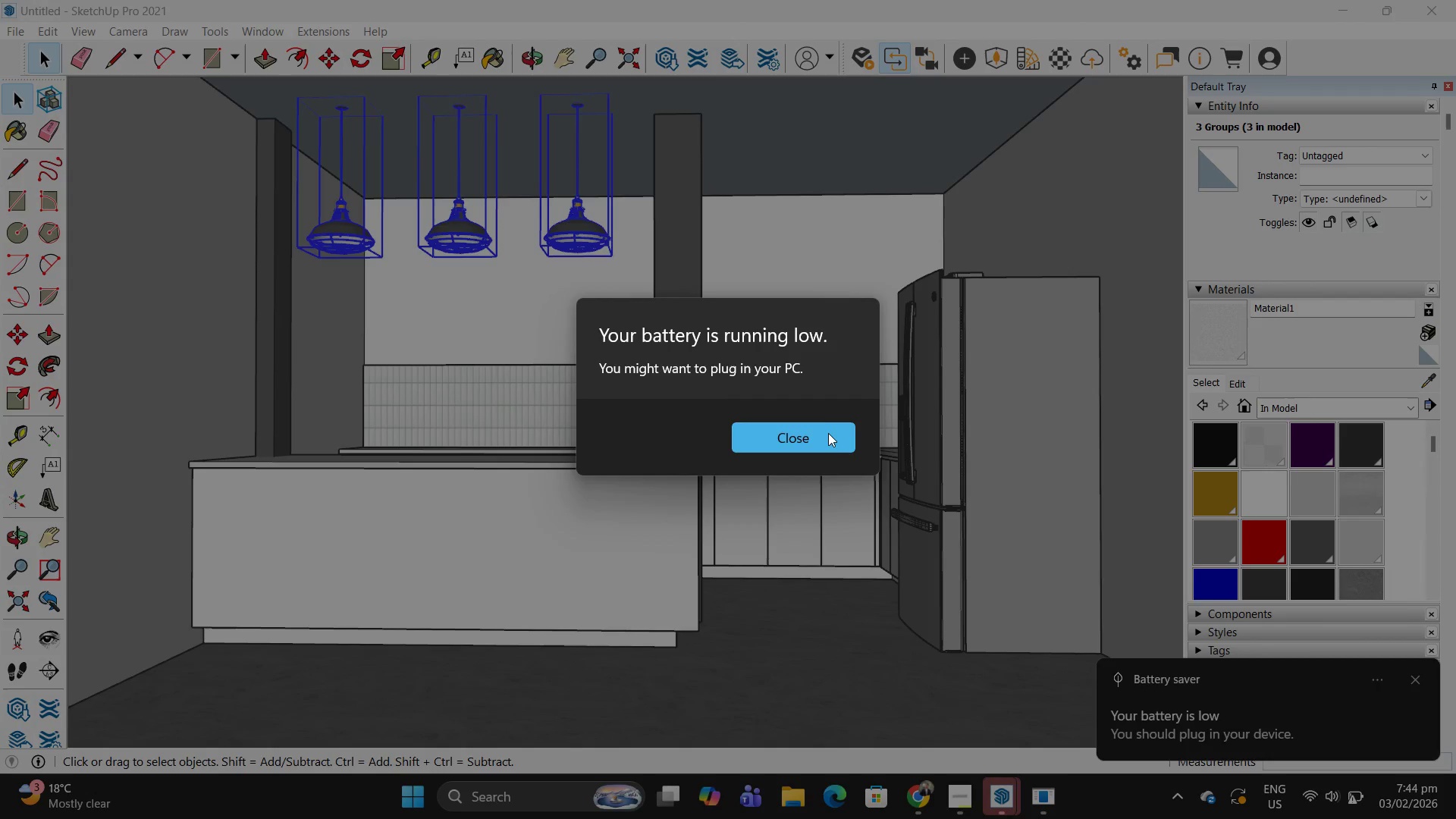 
left_click([826, 435])
 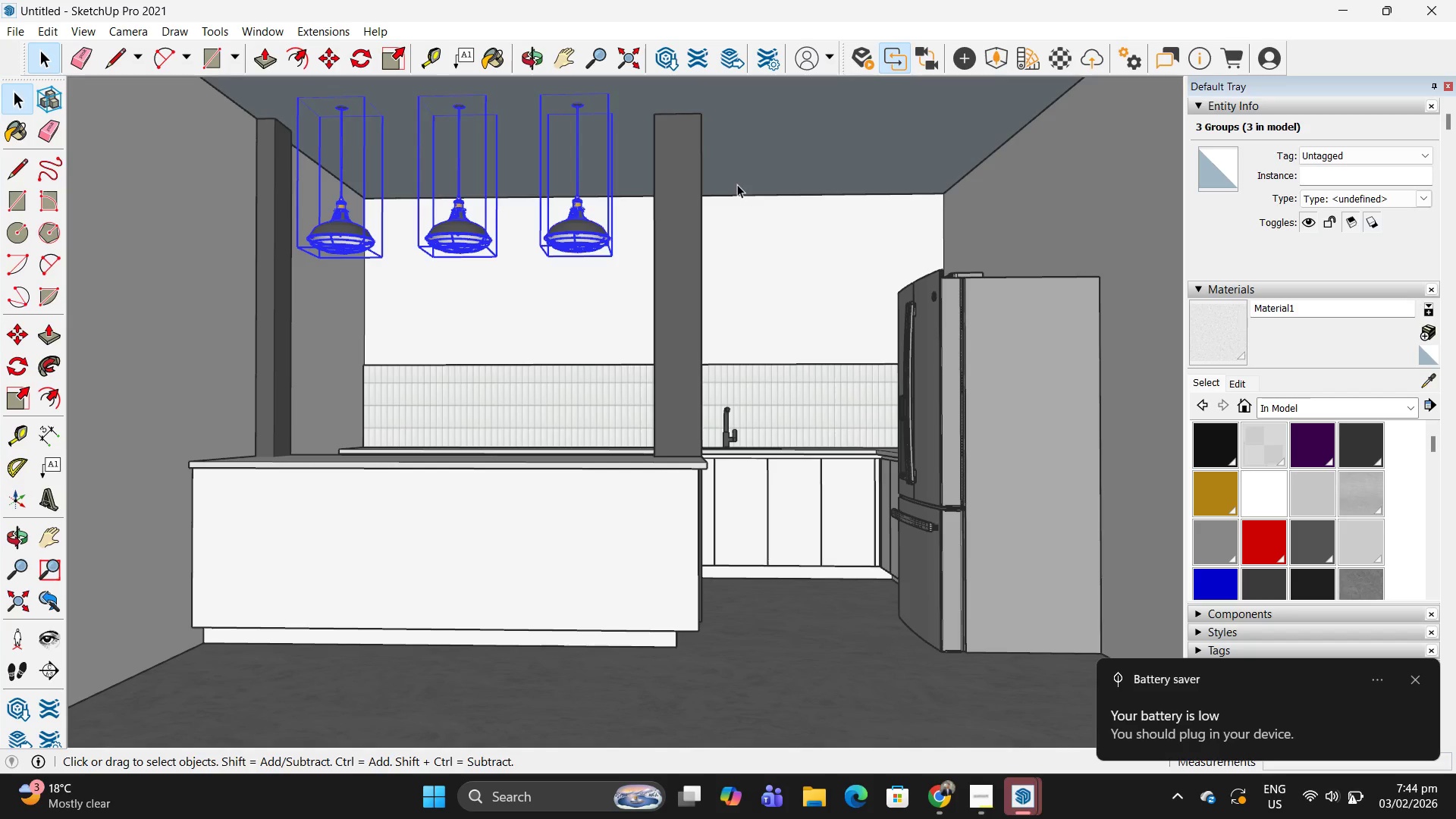 
wait(22.67)
 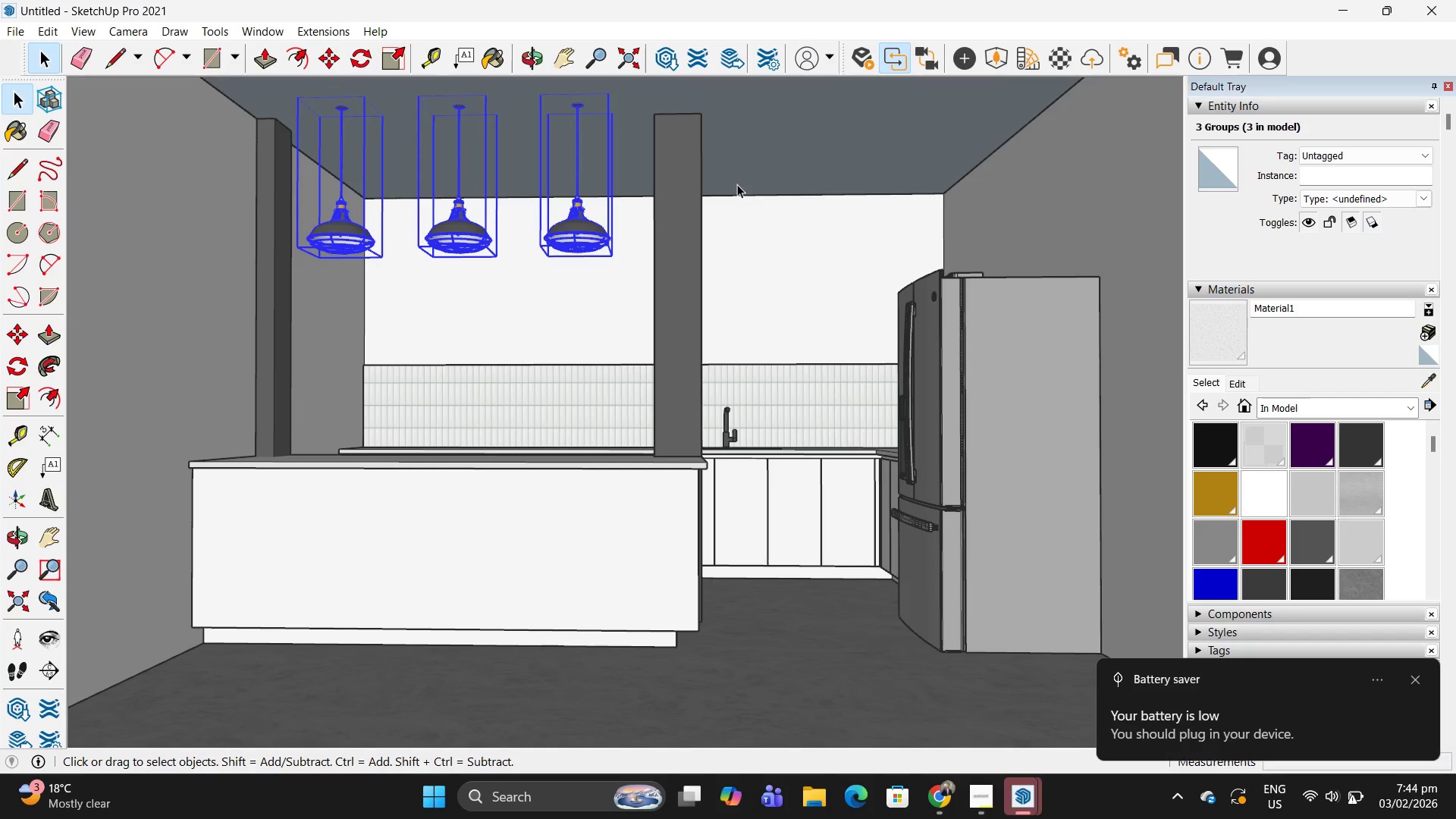 
left_click([874, 55])
 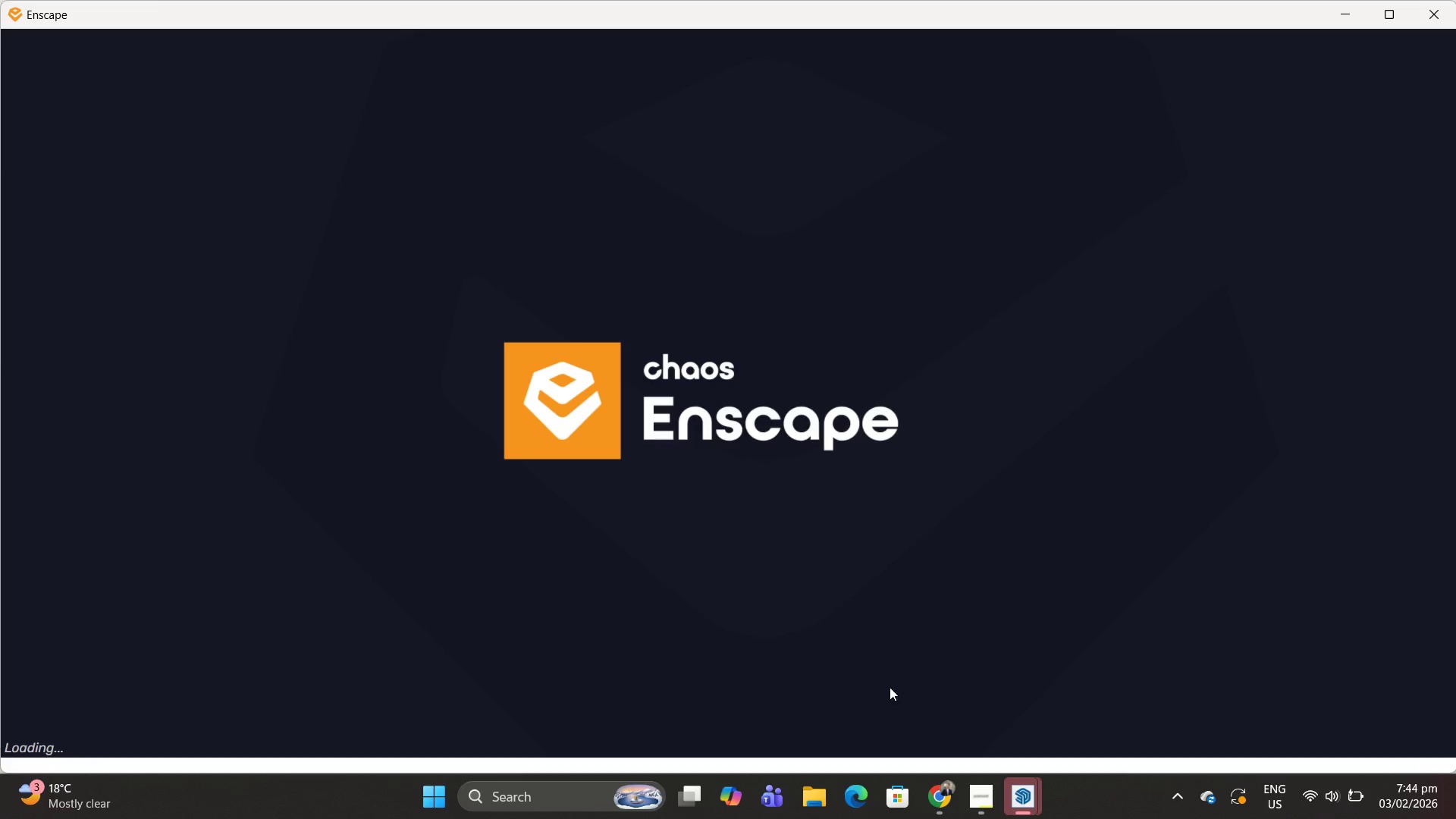 
left_click([969, 802])